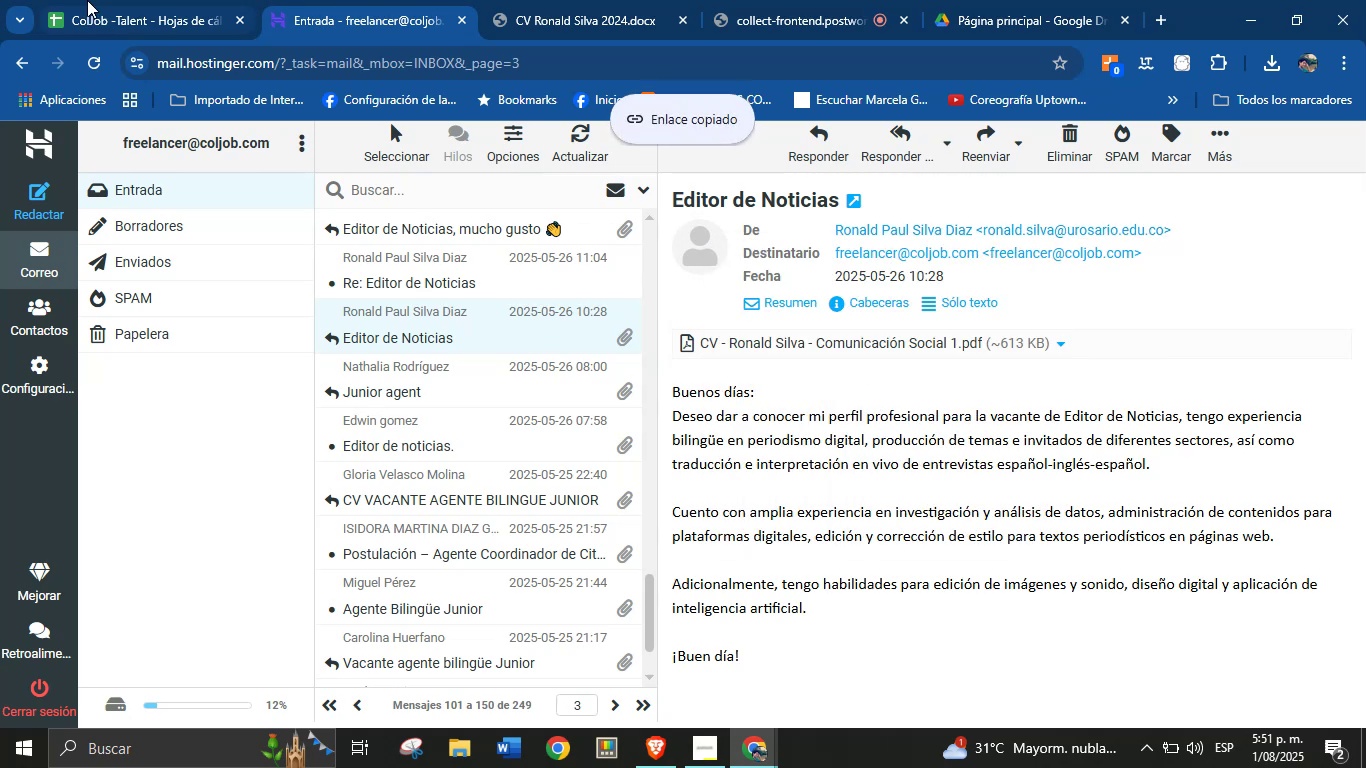 
left_click([87, 0])
 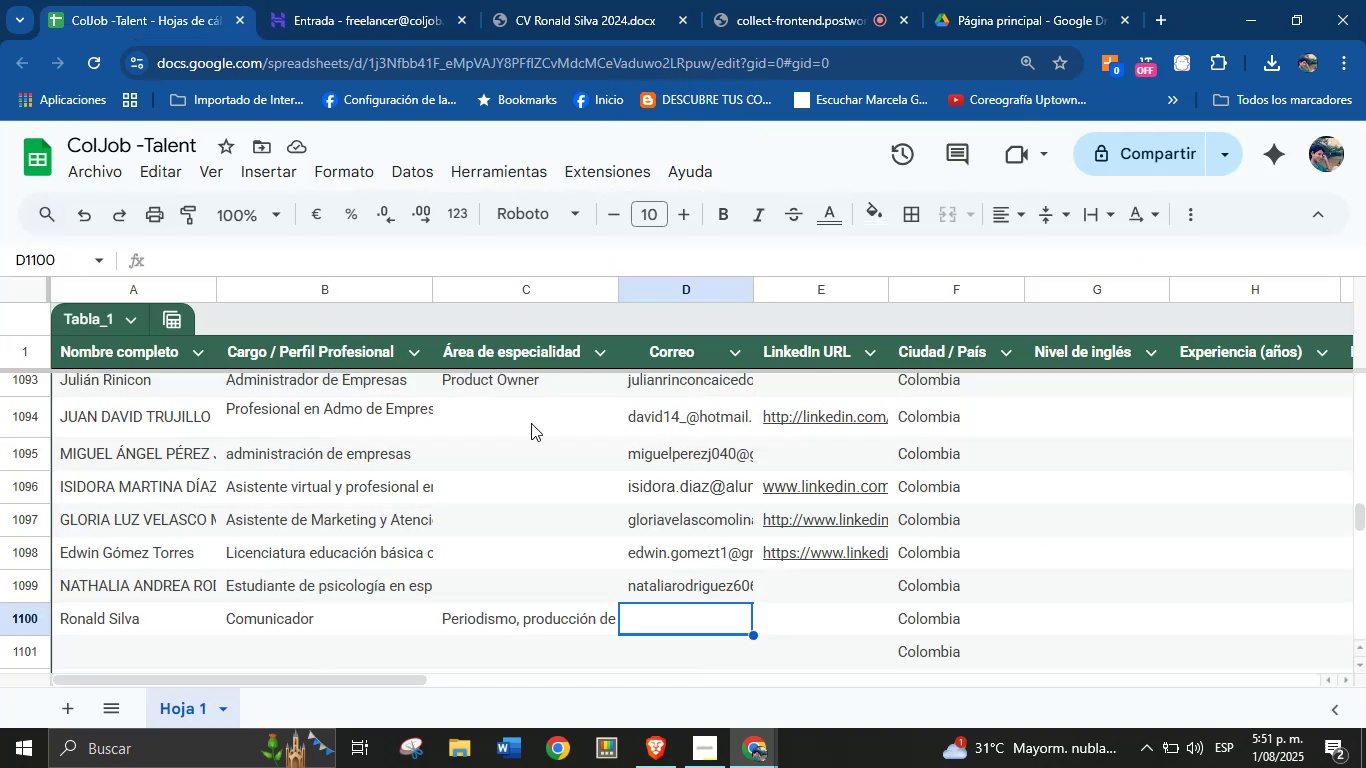 
wait(9.16)
 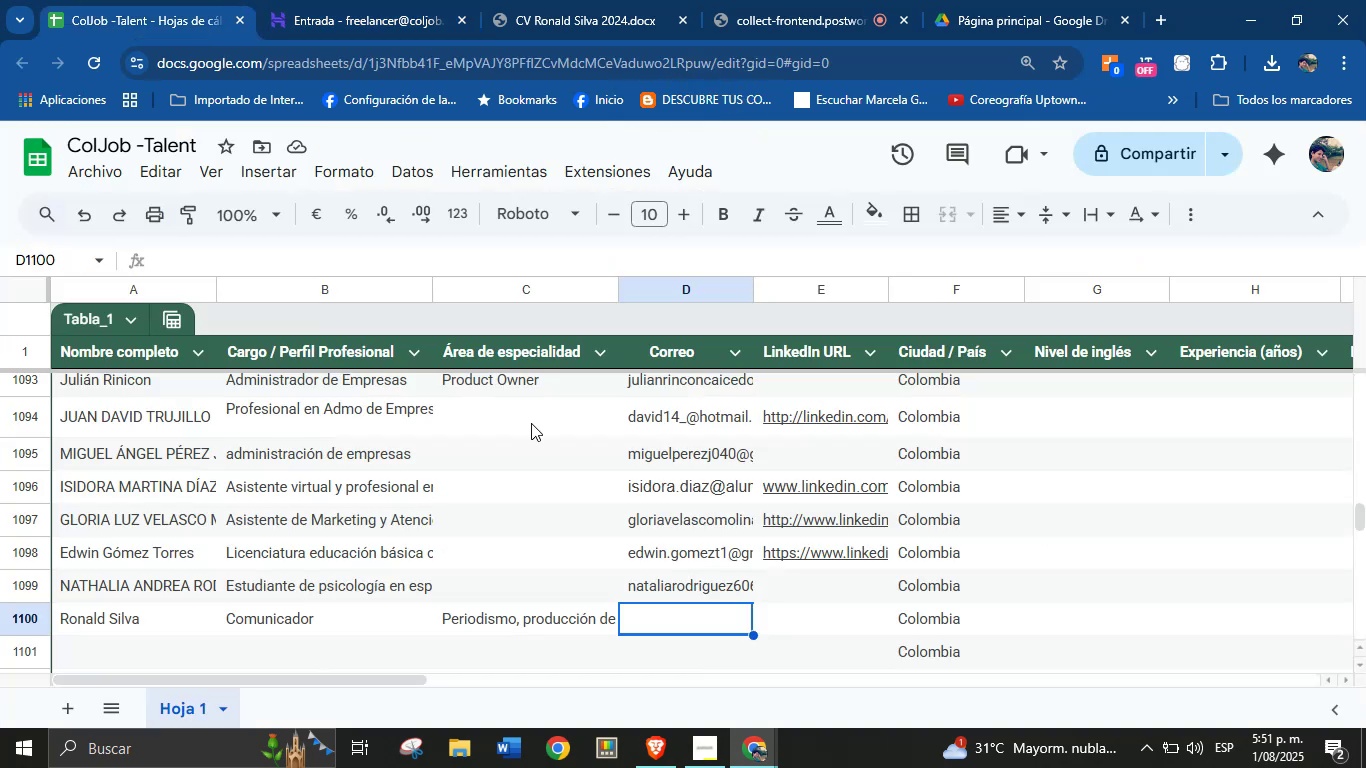 
key(Control+V)
 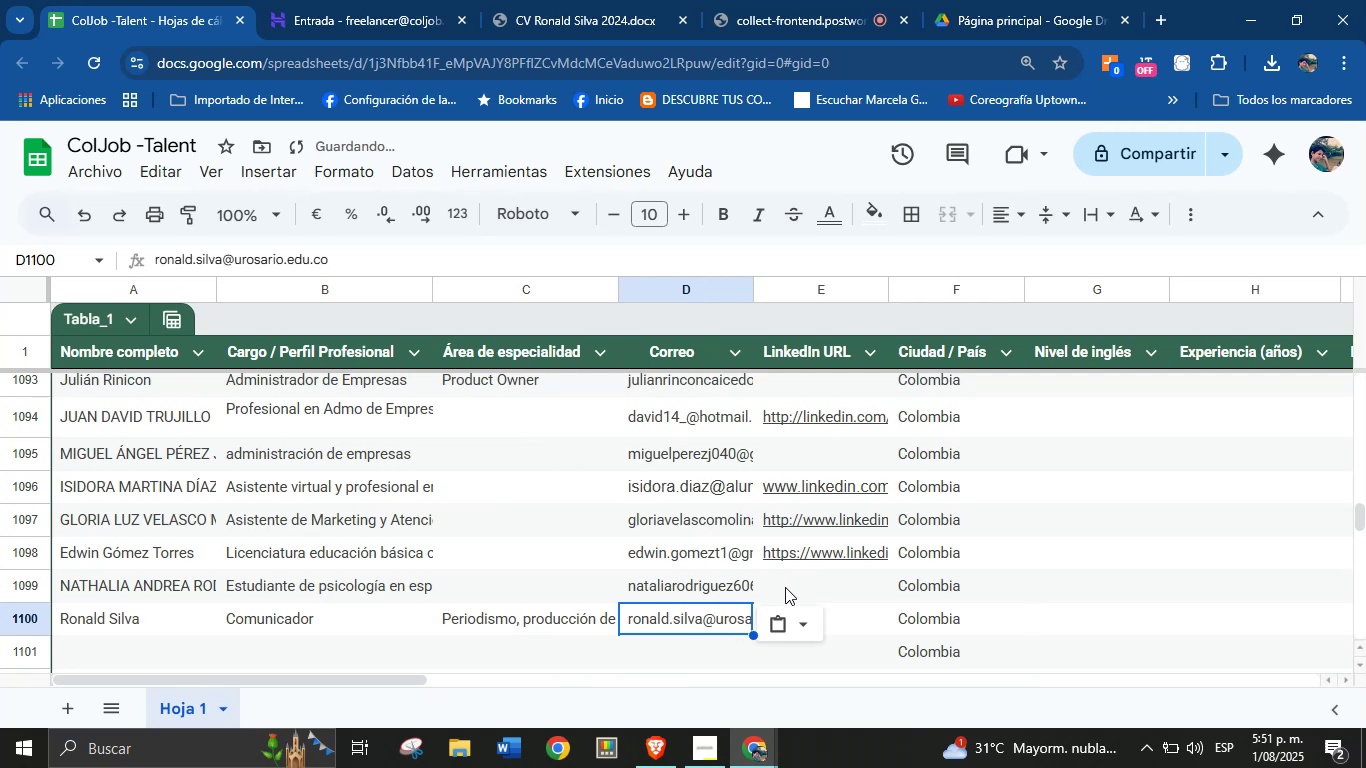 
left_click([849, 613])
 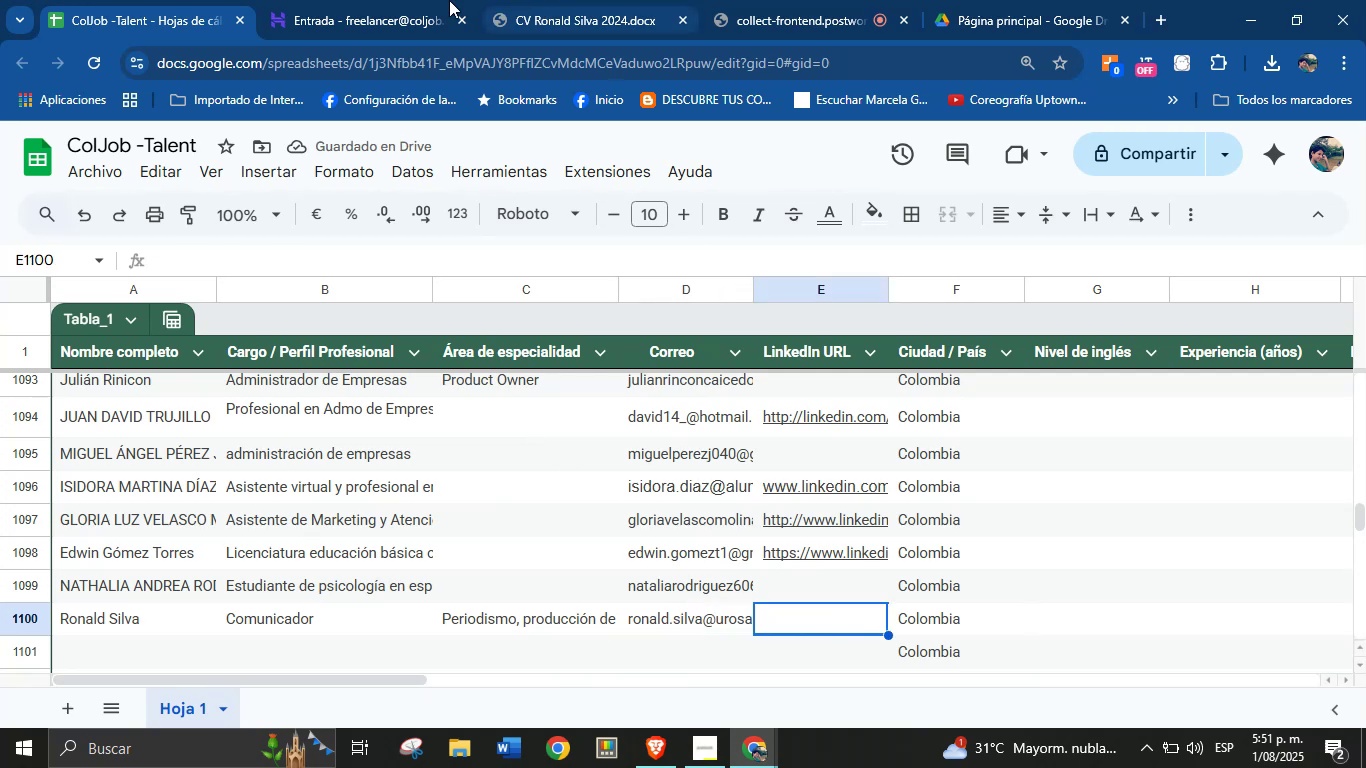 
left_click([400, 0])
 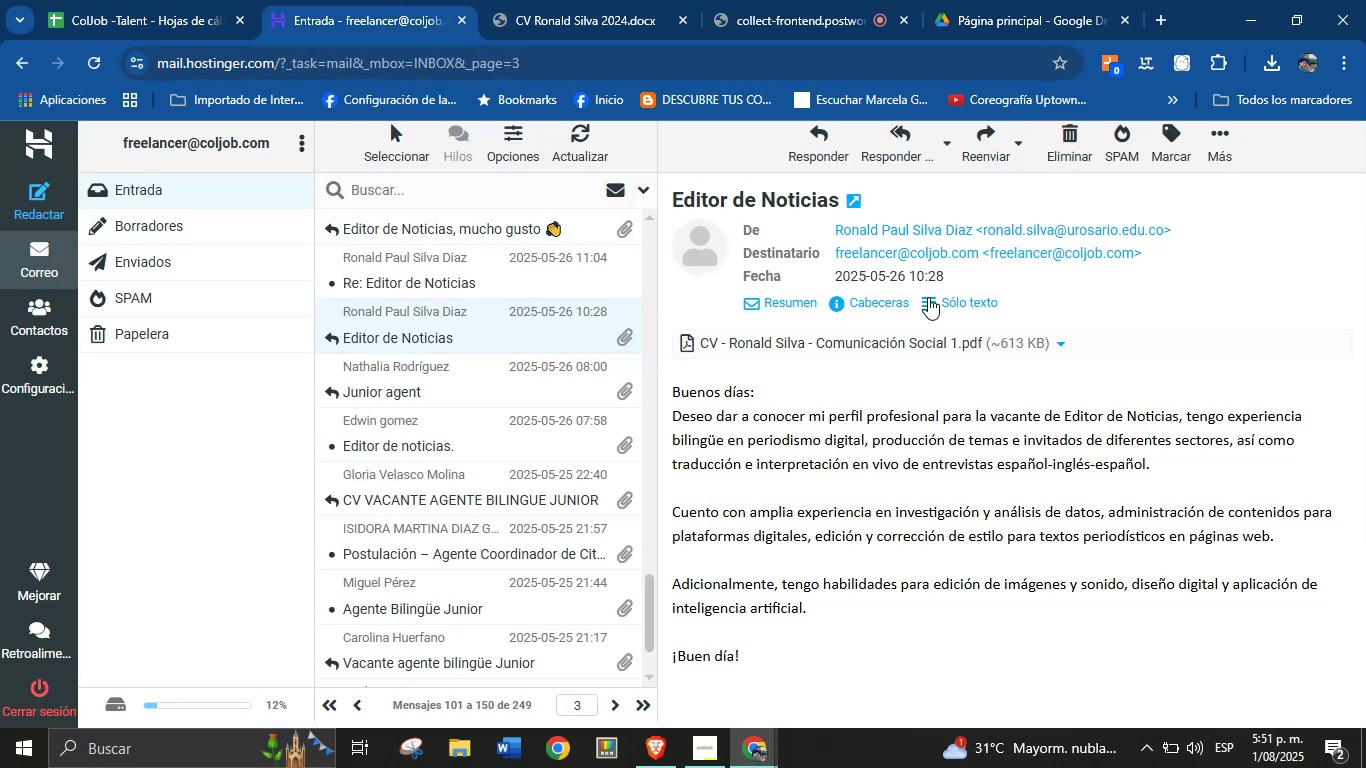 
left_click([619, 0])
 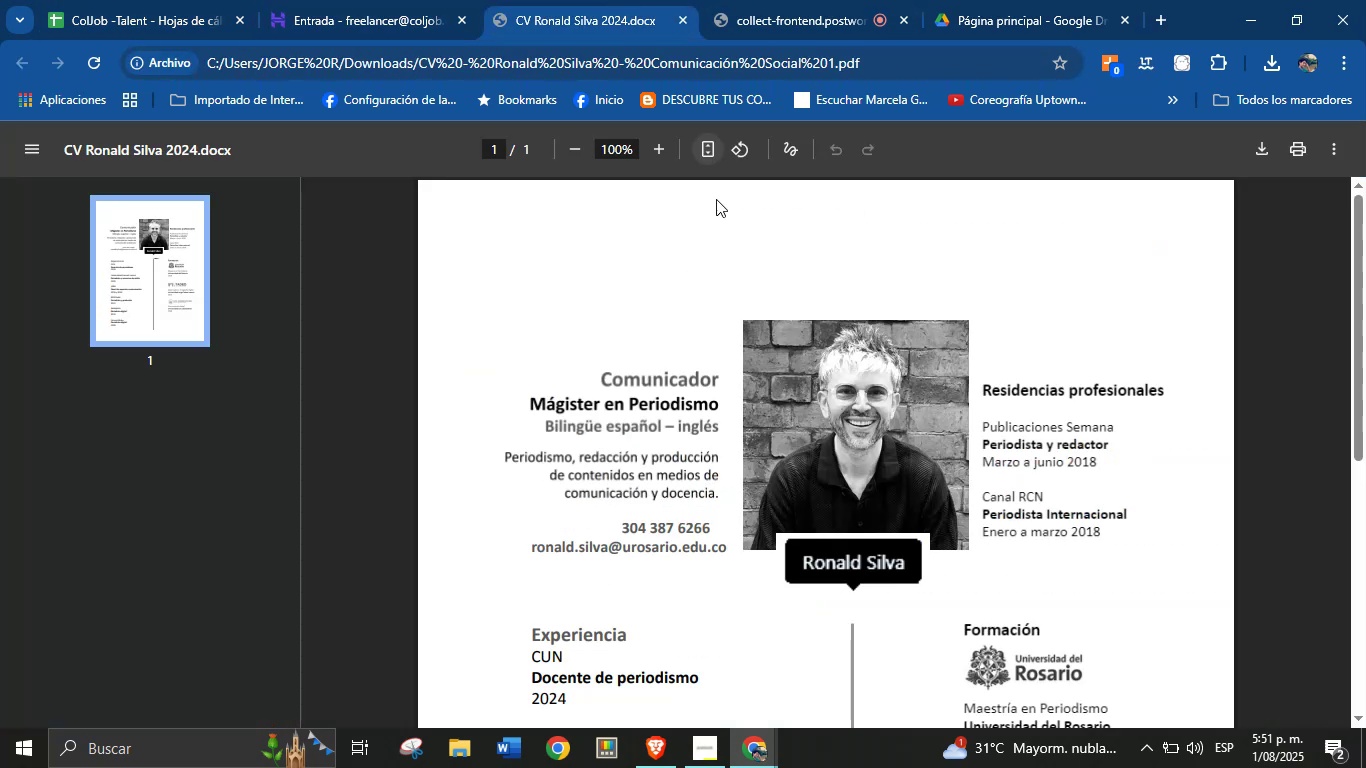 
scroll: coordinate [846, 425], scroll_direction: down, amount: 6.0
 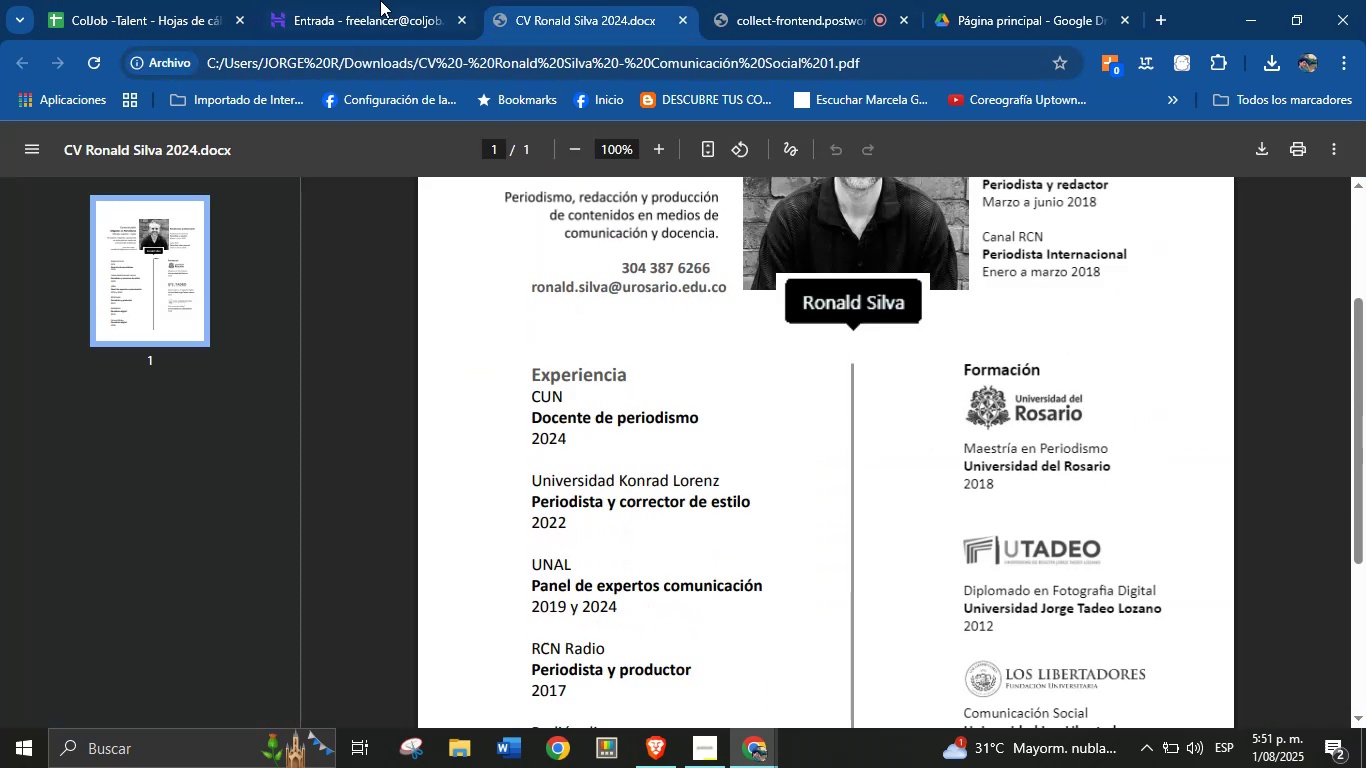 
left_click([384, 0])
 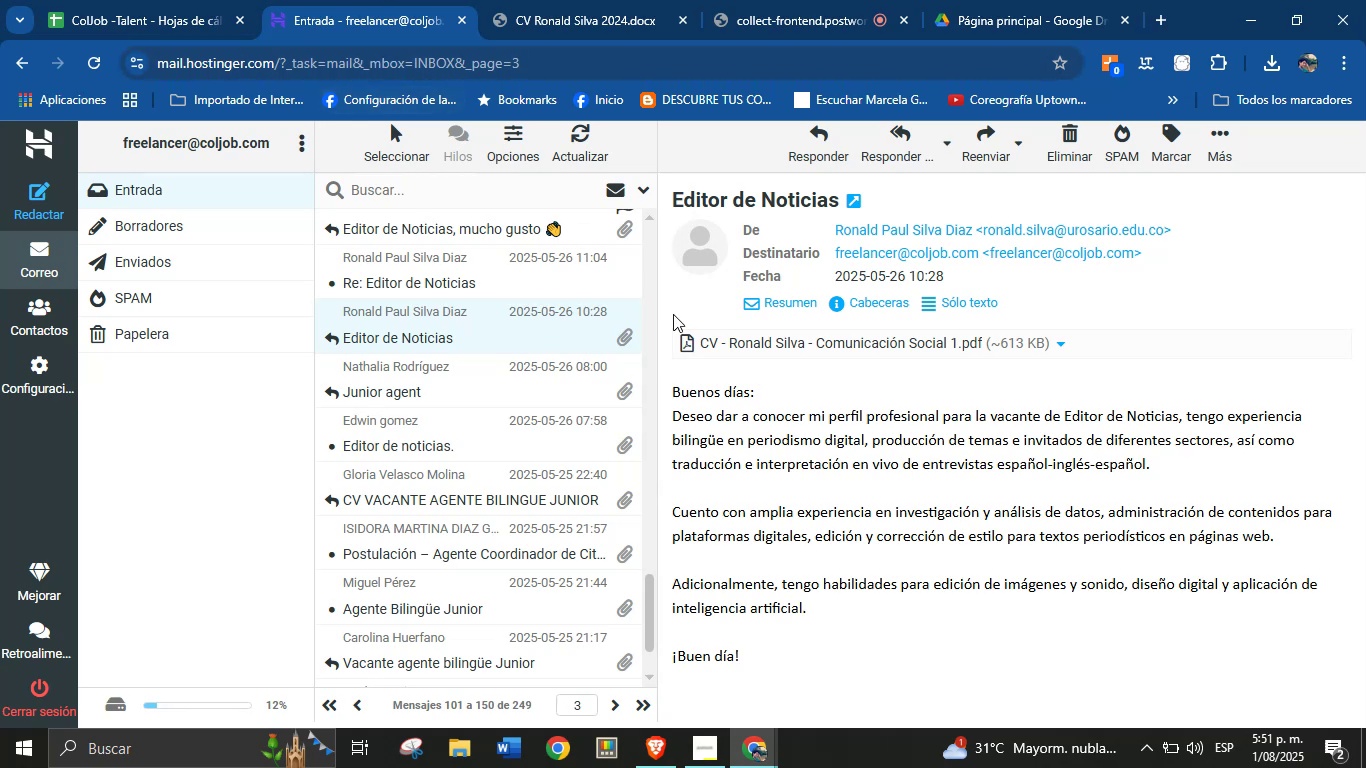 
left_click([500, 364])
 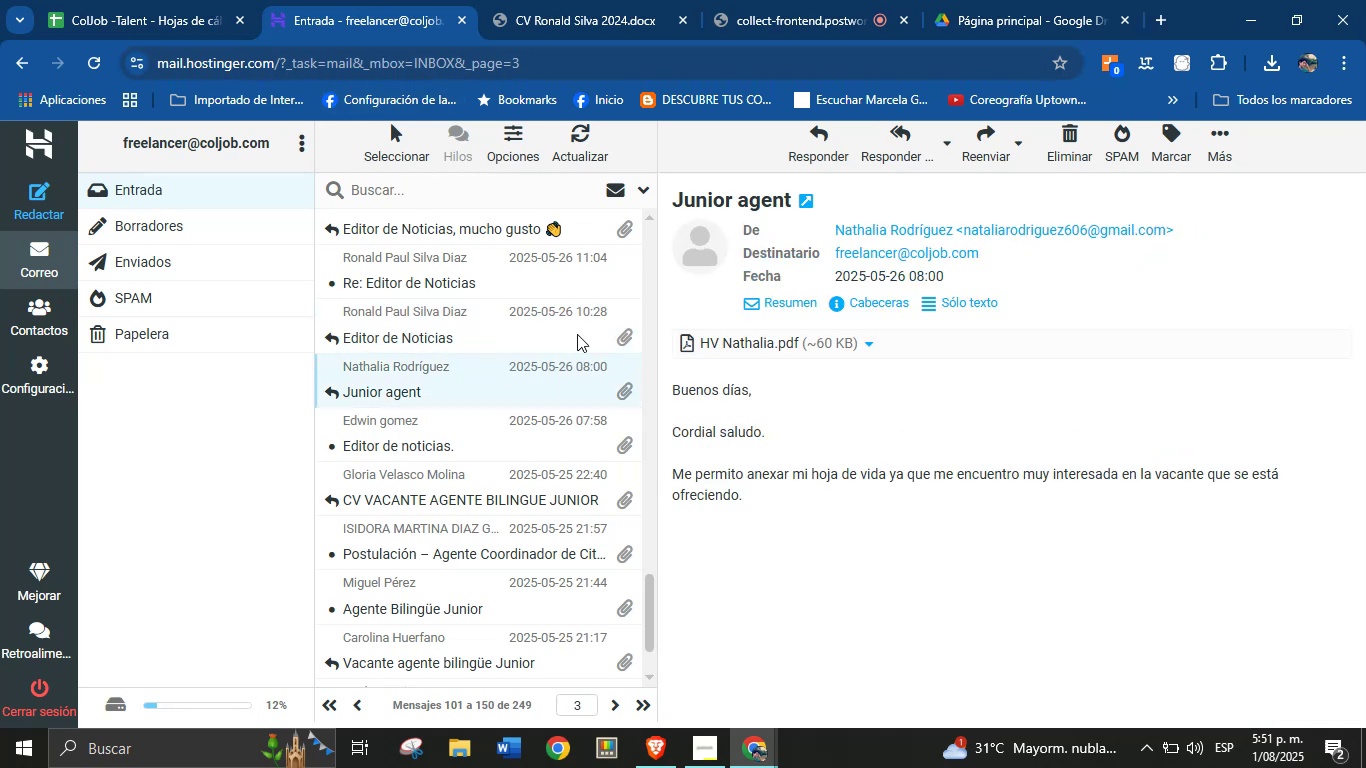 
left_click([483, 282])
 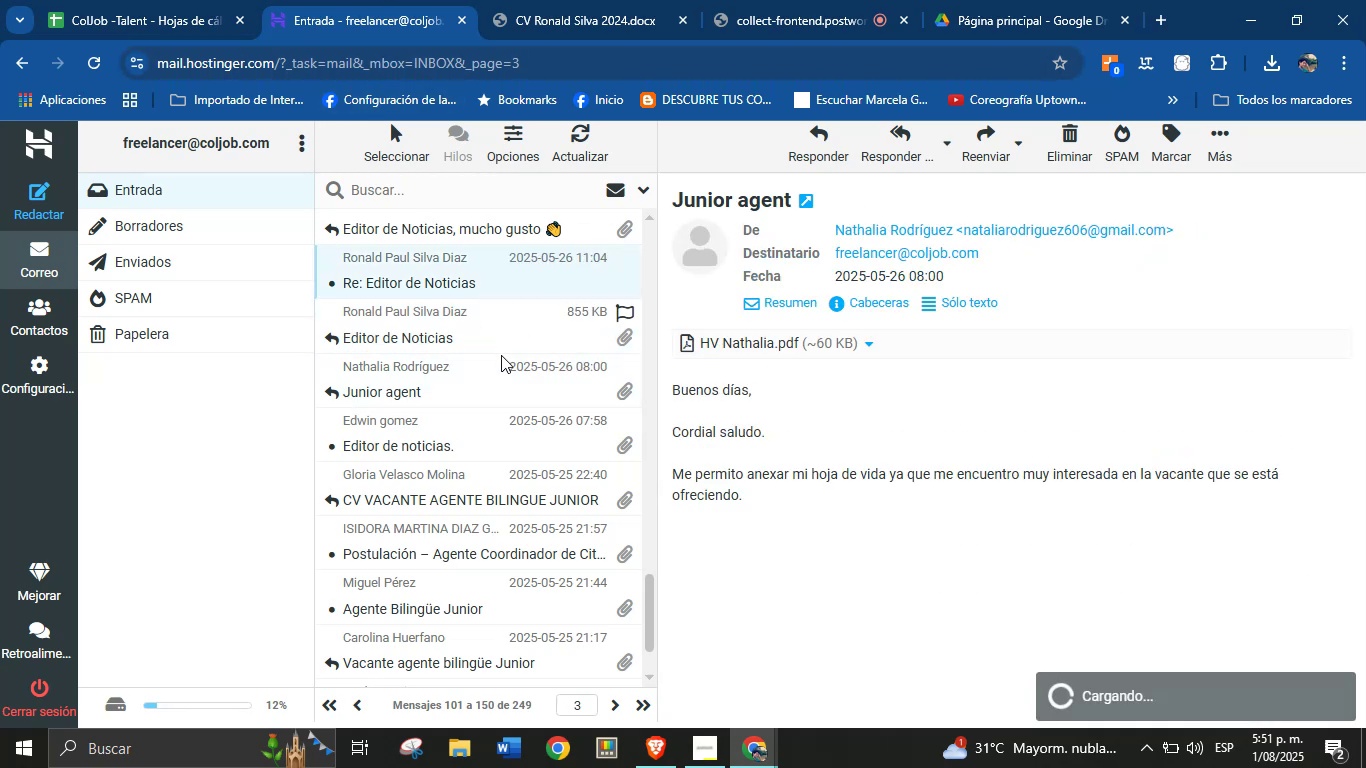 
scroll: coordinate [504, 367], scroll_direction: up, amount: 1.0
 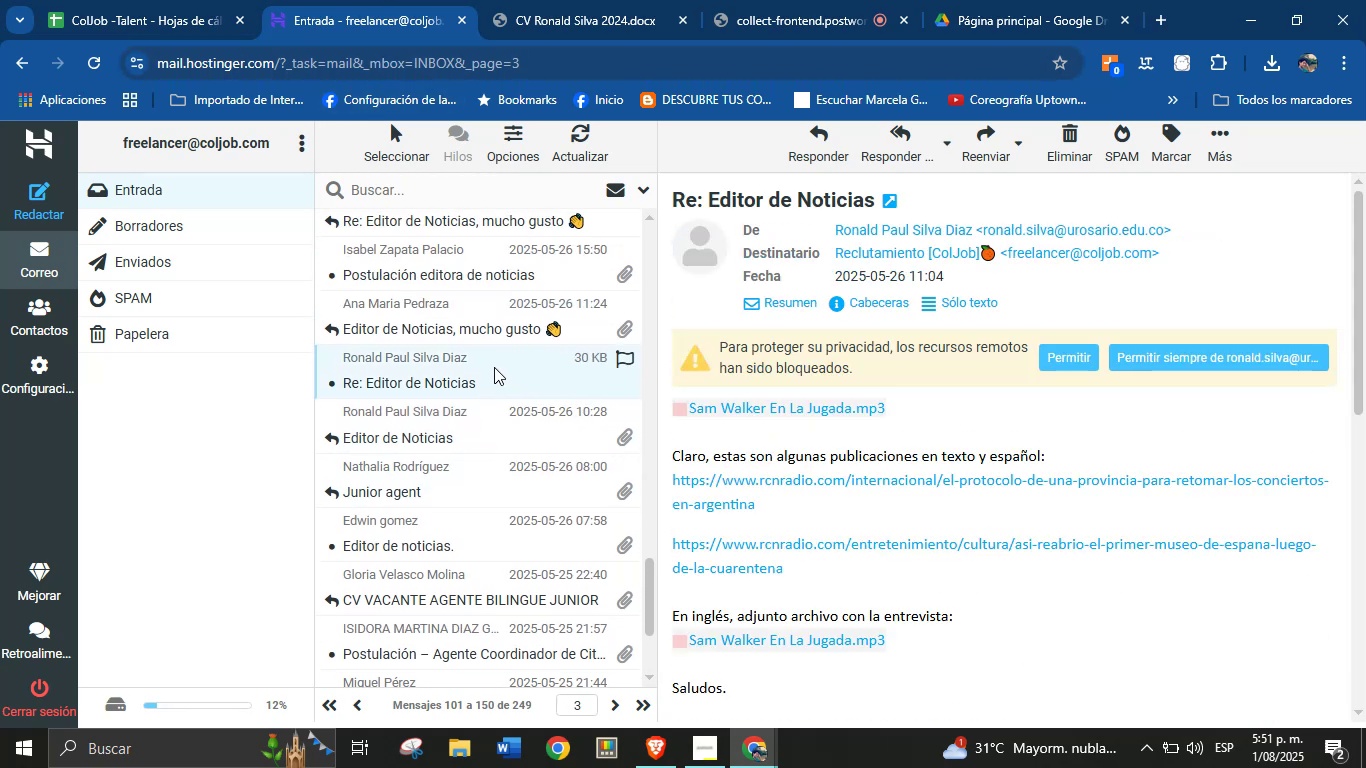 
left_click([495, 333])
 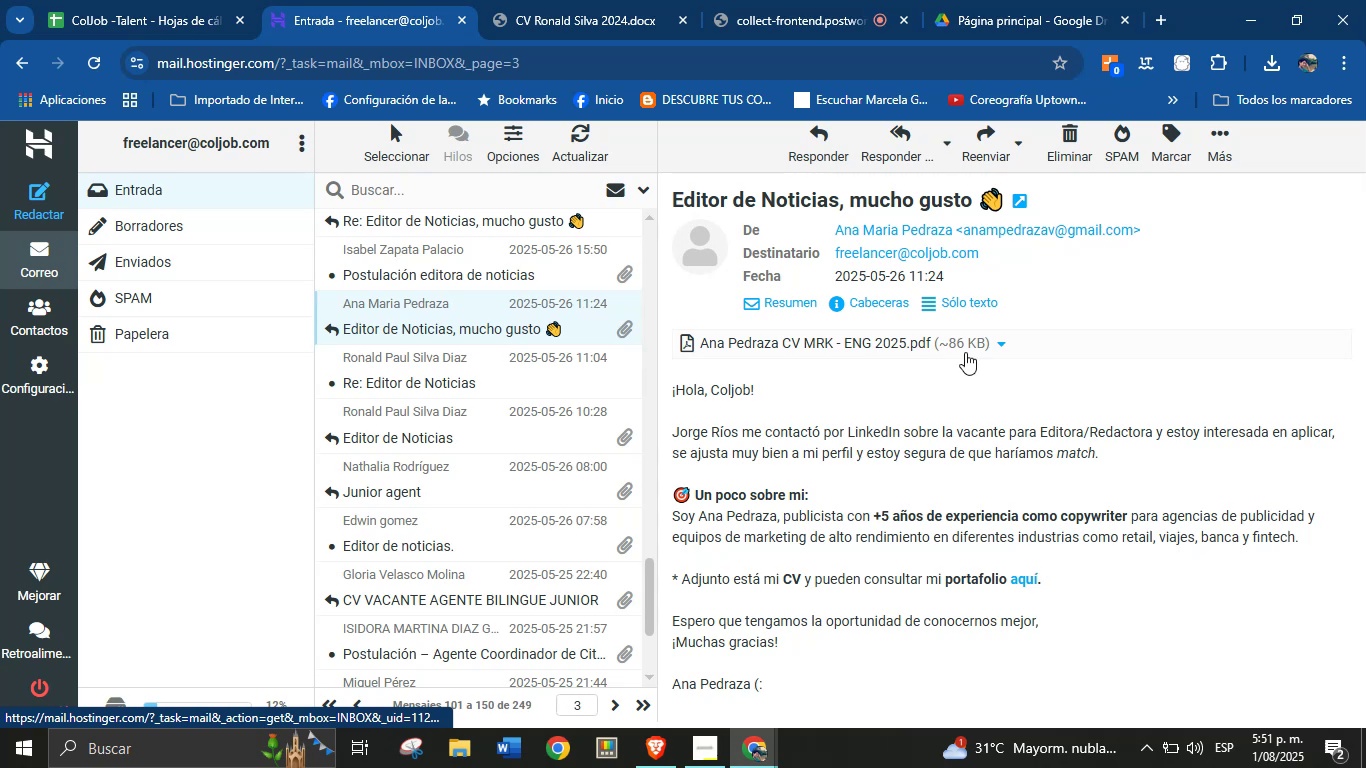 
left_click([998, 340])
 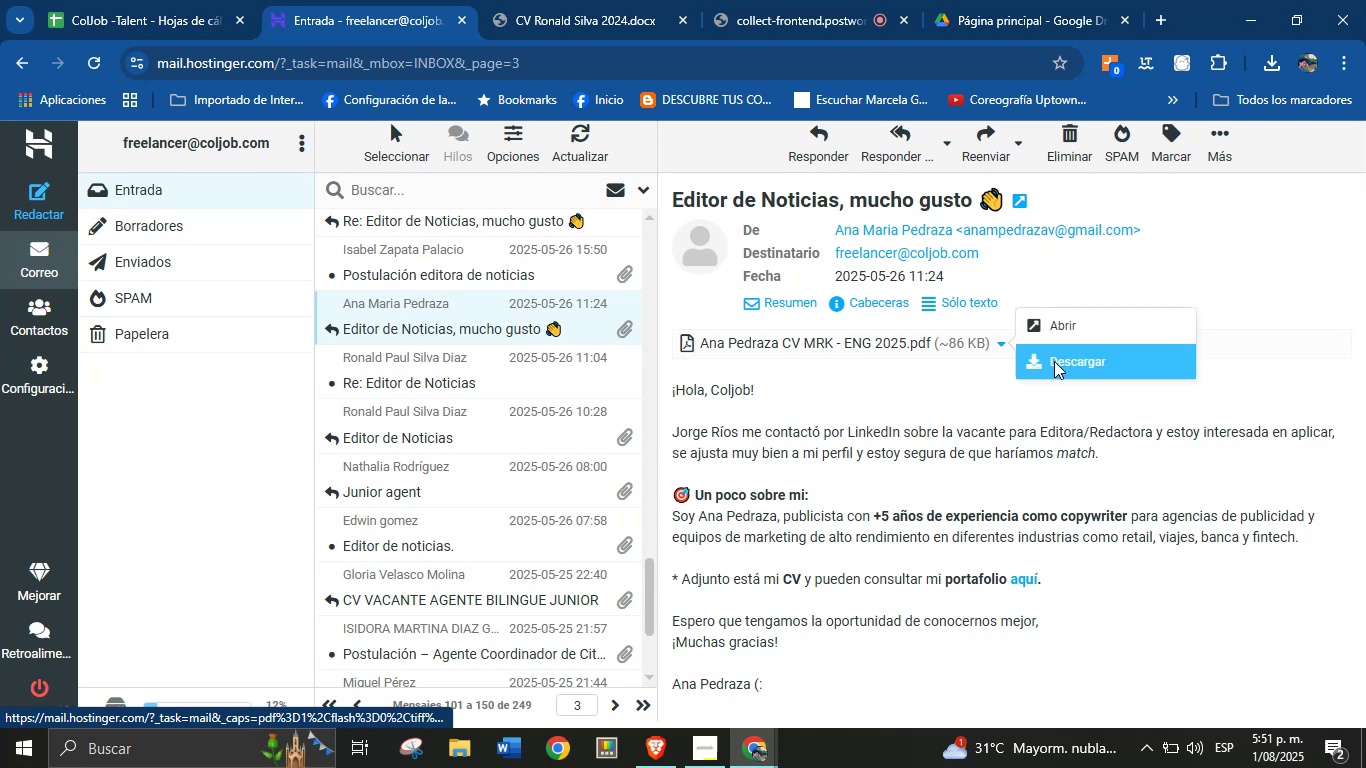 
left_click([1057, 360])
 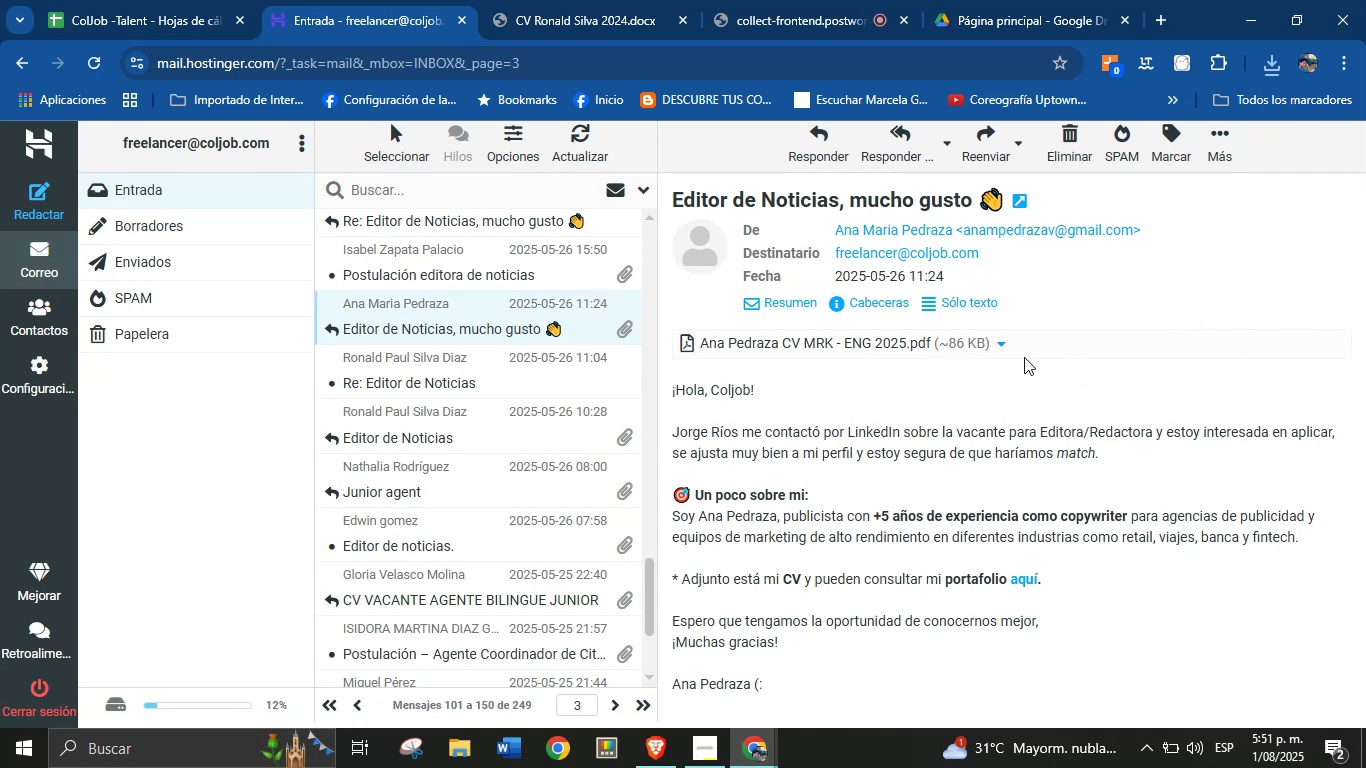 
left_click([1076, 125])
 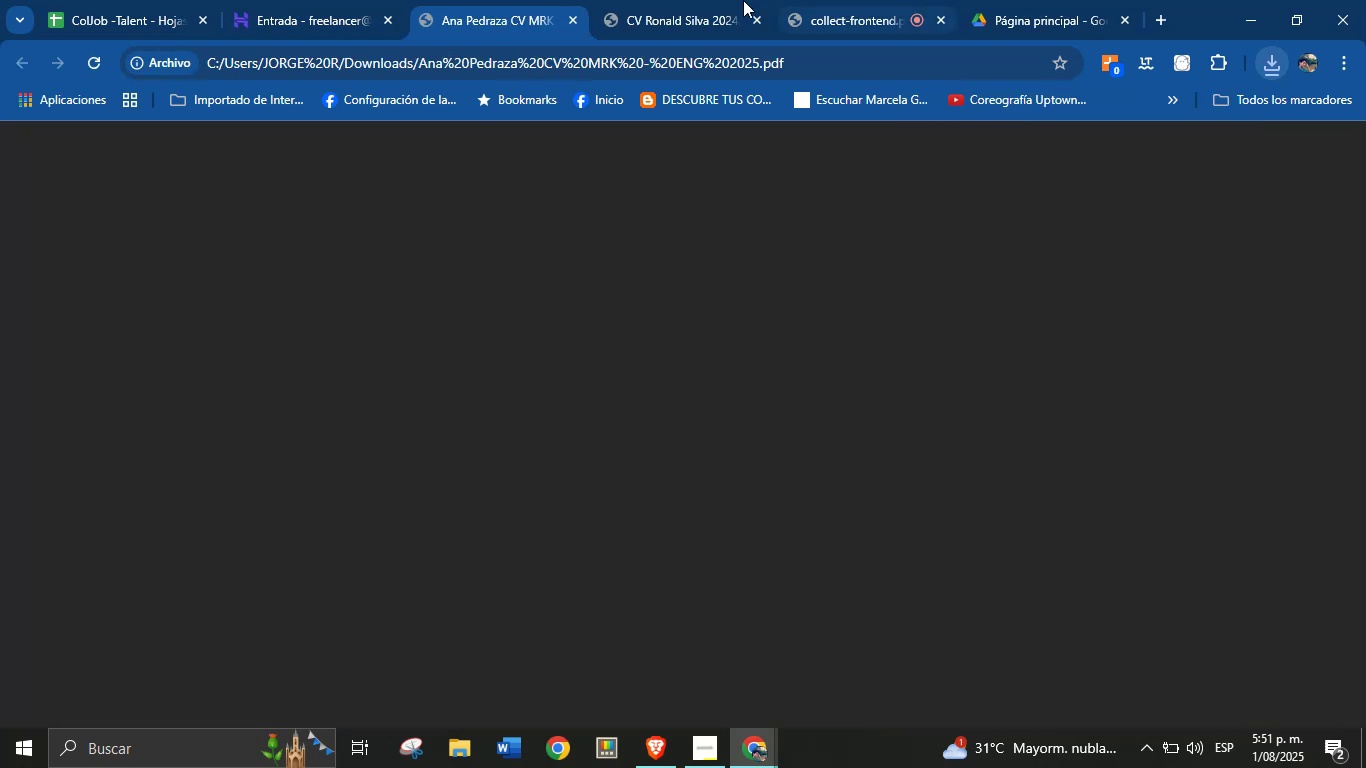 
left_click([693, 0])
 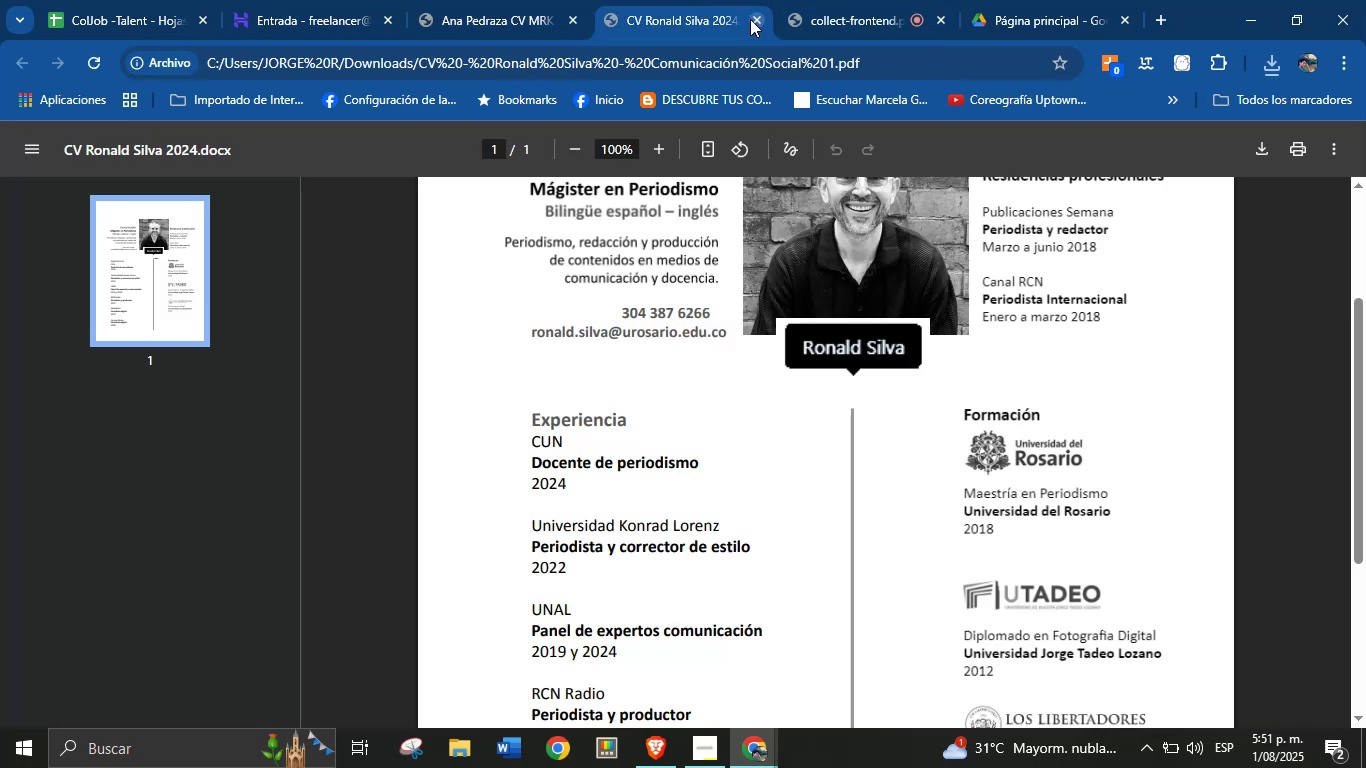 
left_click([750, 19])
 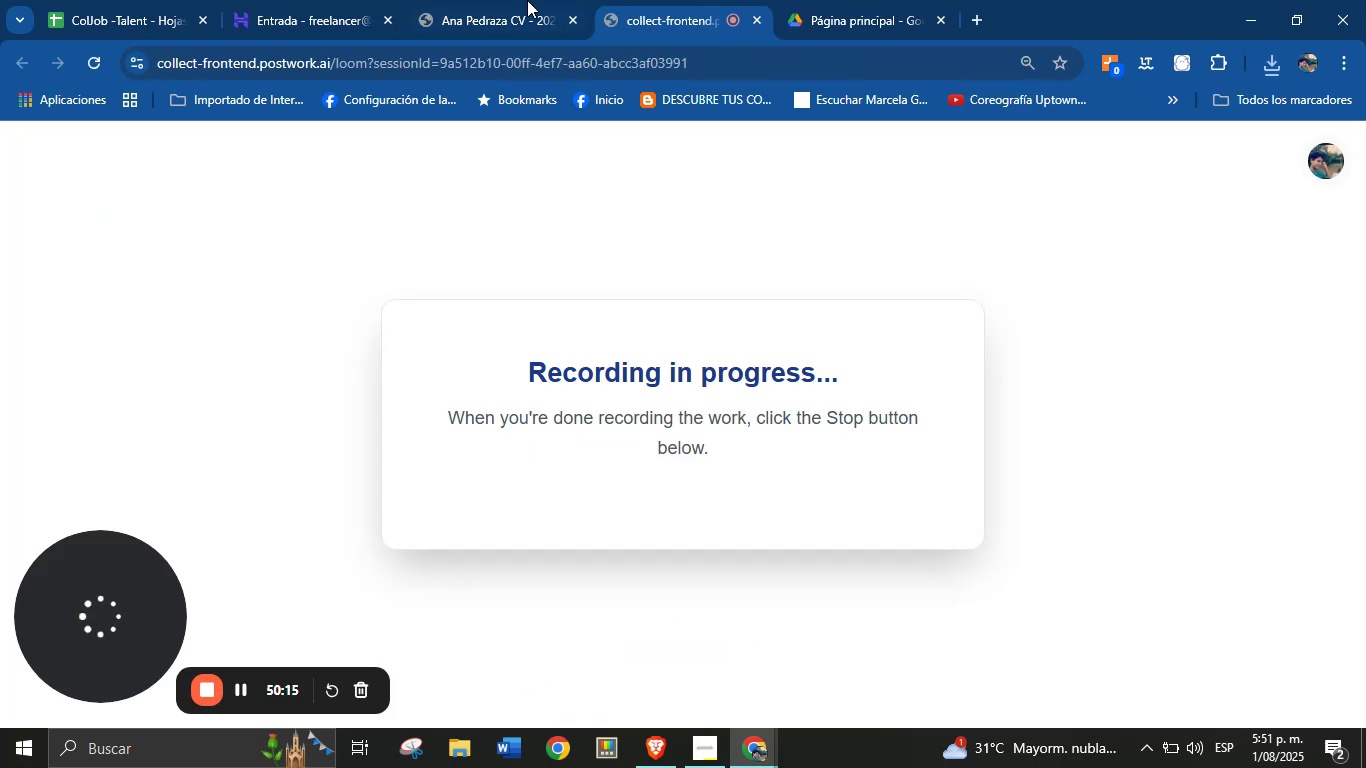 
left_click([527, 0])
 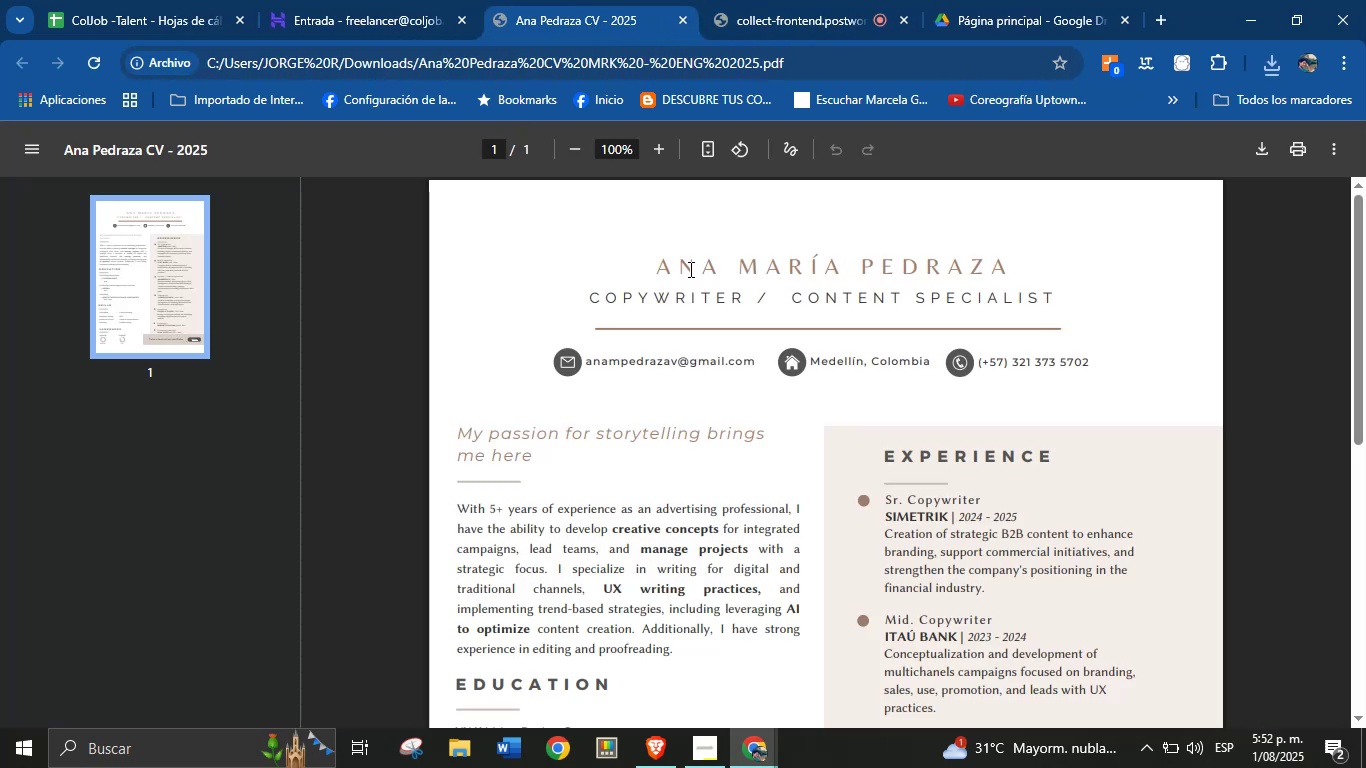 
left_click_drag(start_coordinate=[664, 268], to_coordinate=[994, 263])
 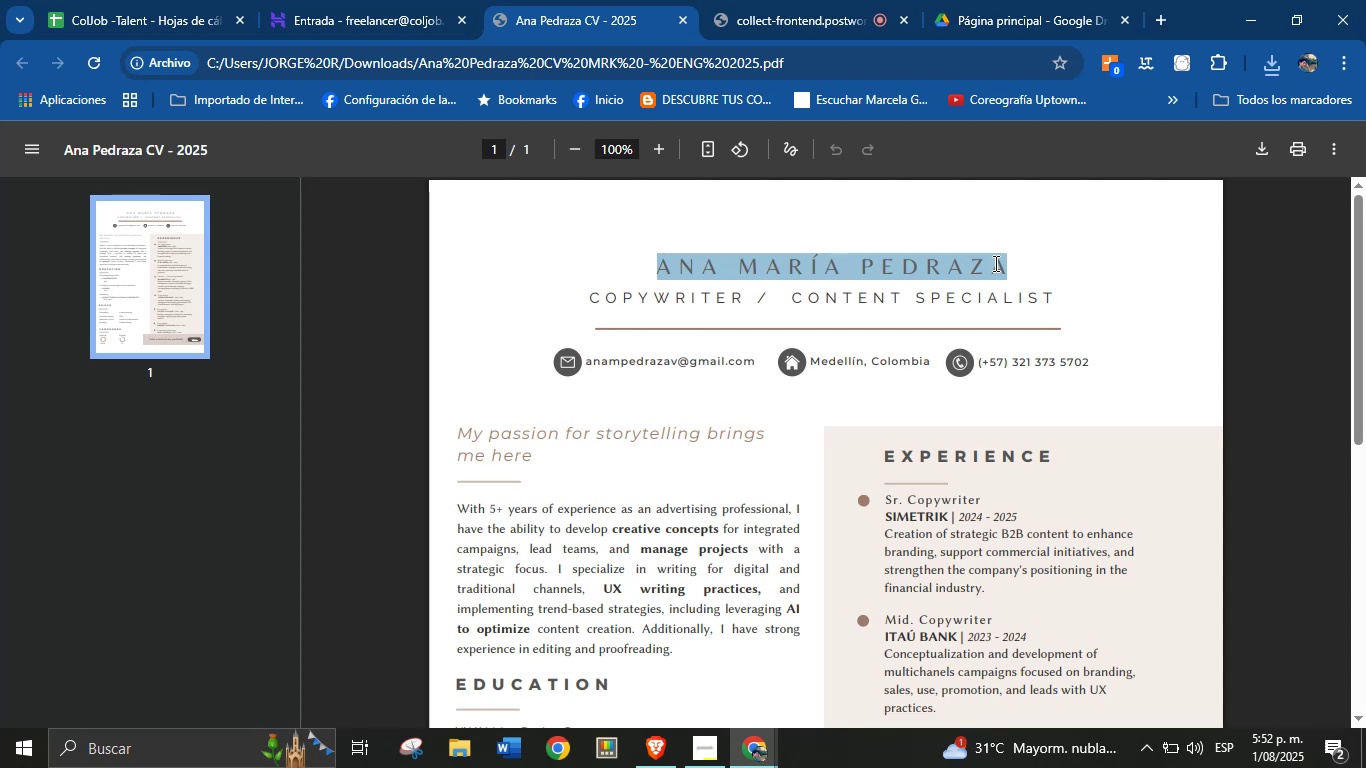 
key(Control+C)
 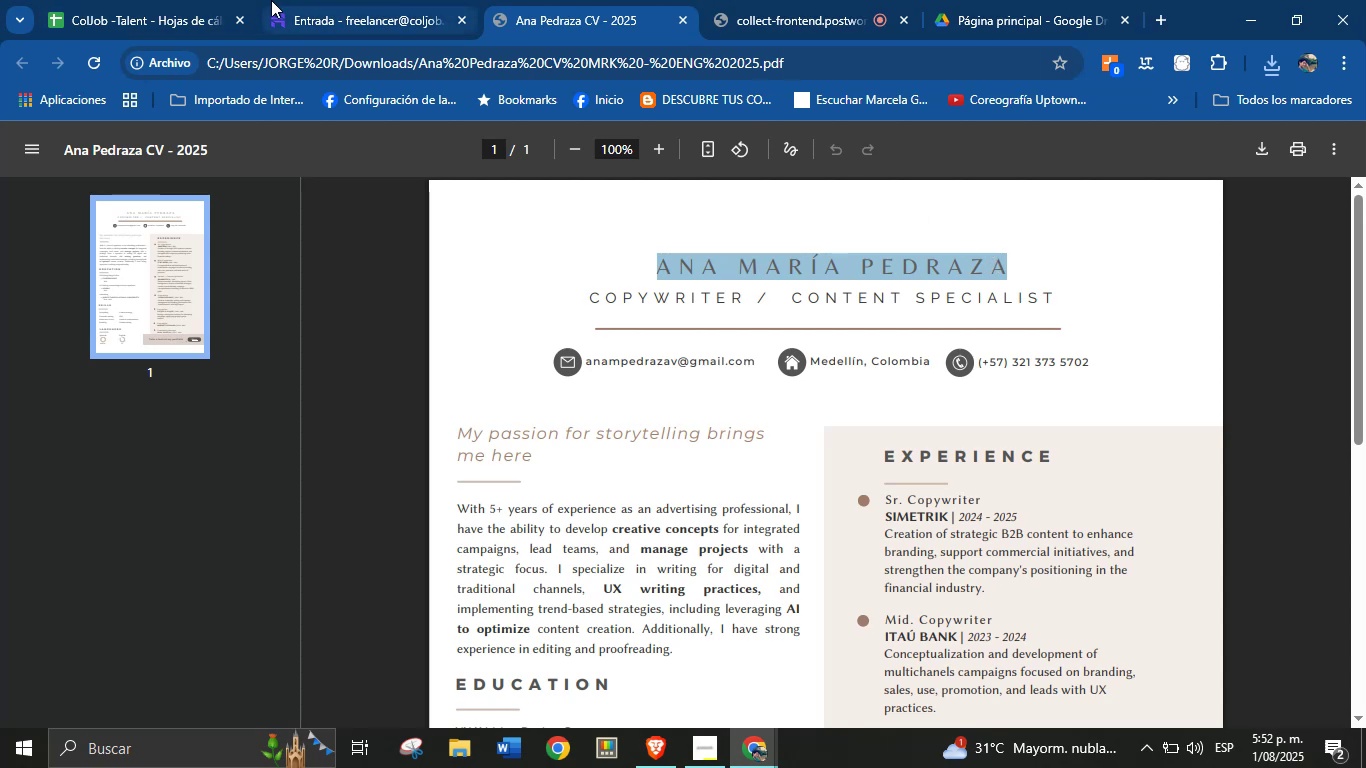 
left_click([171, 0])
 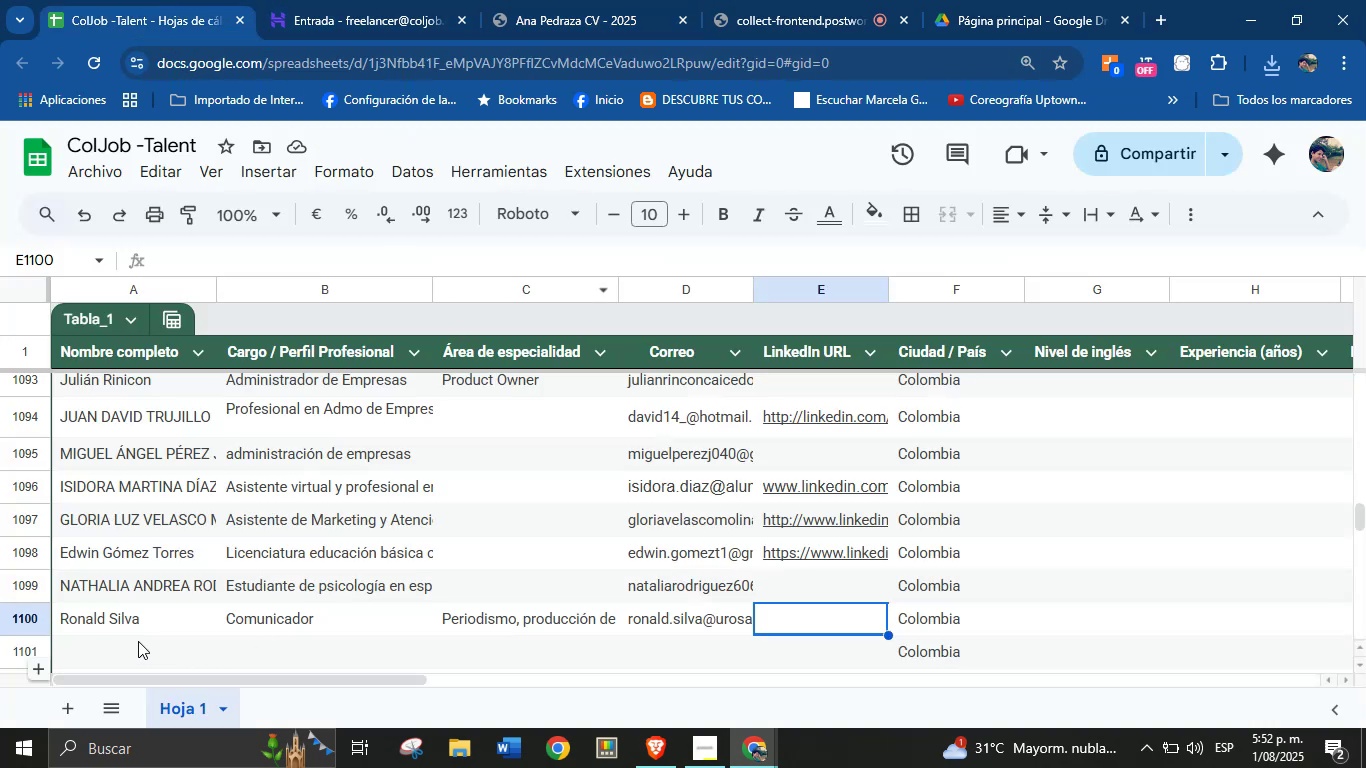 
key(Control+V)
 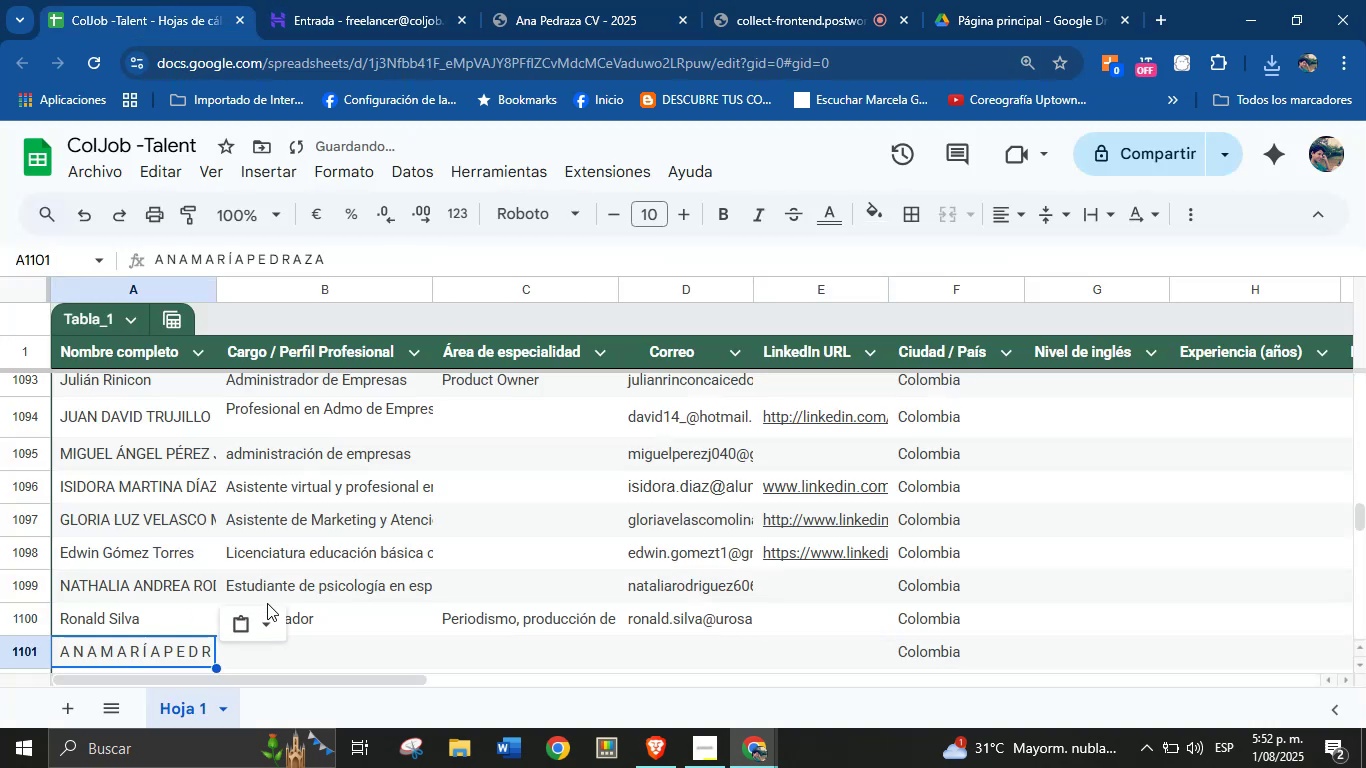 
left_click([267, 621])
 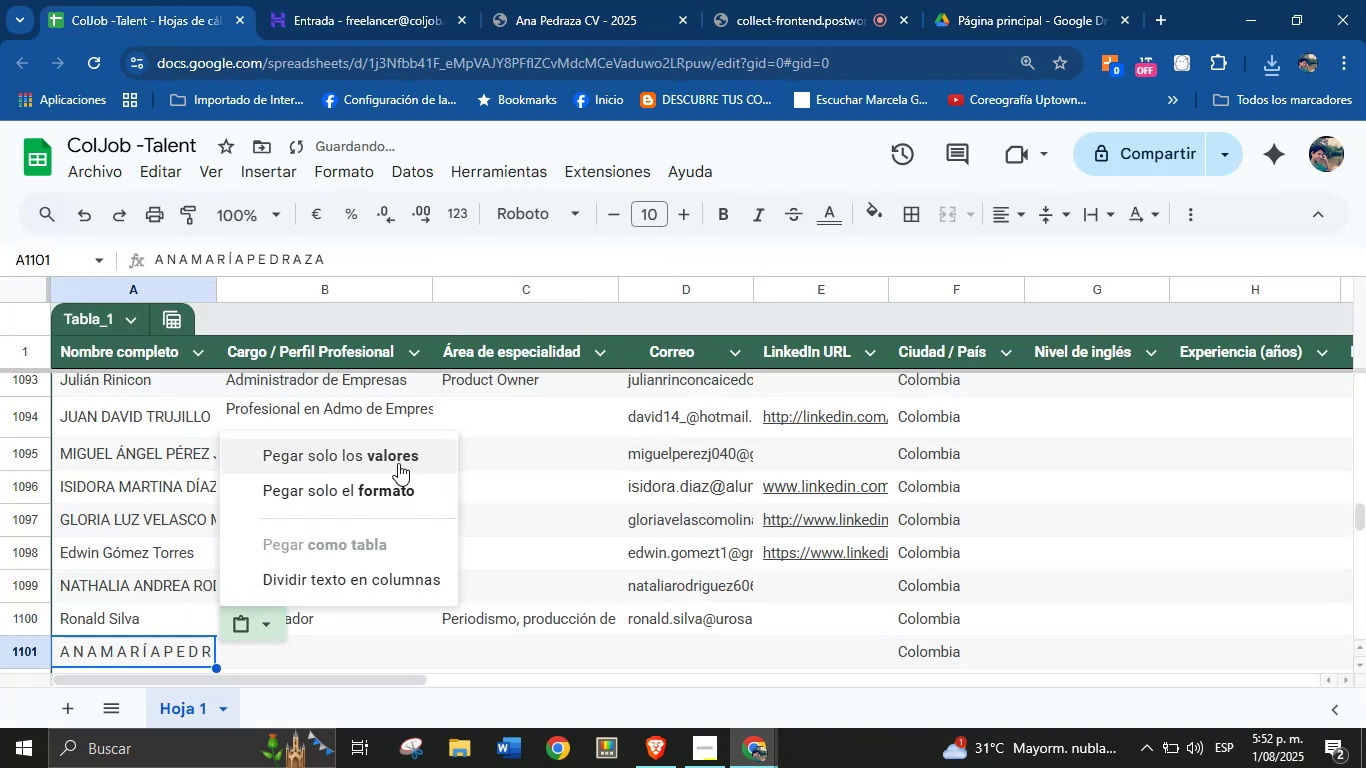 
left_click([398, 463])
 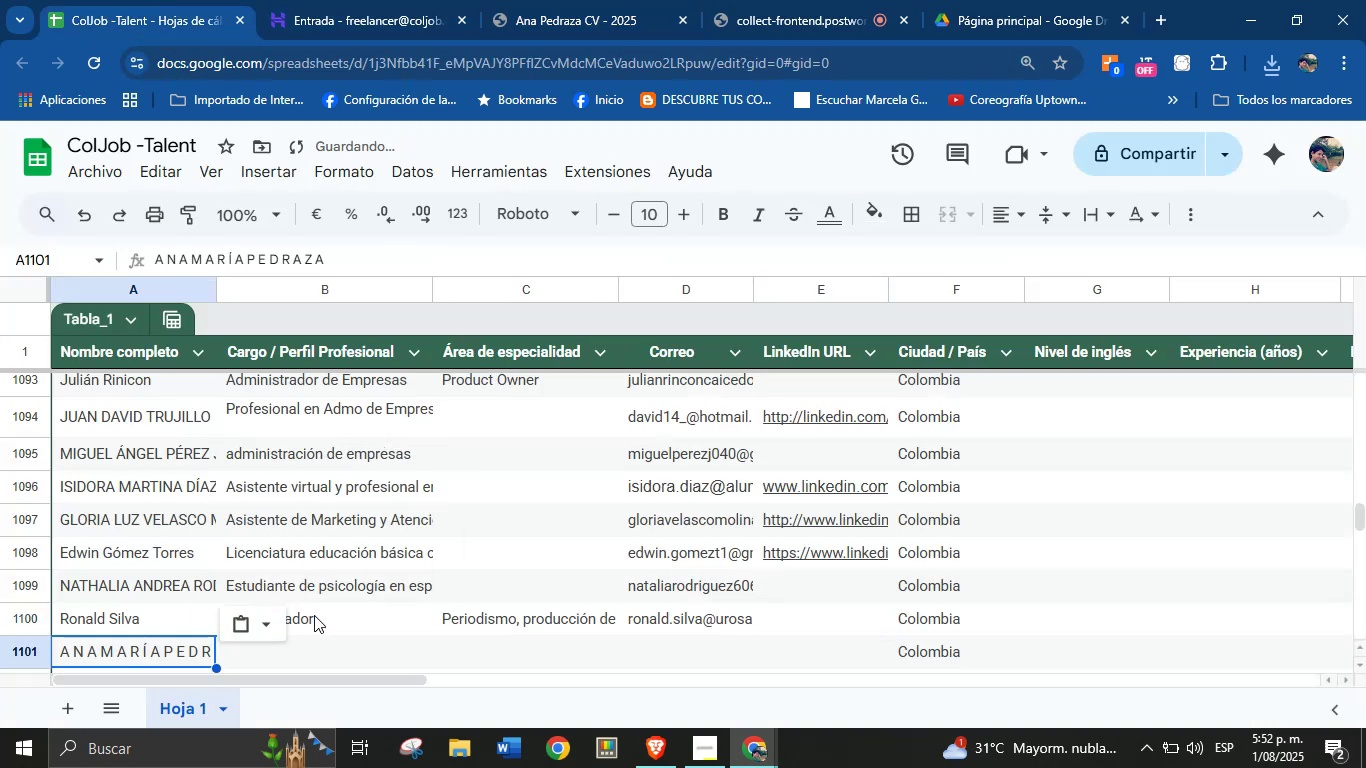 
scroll: coordinate [314, 615], scroll_direction: down, amount: 1.0
 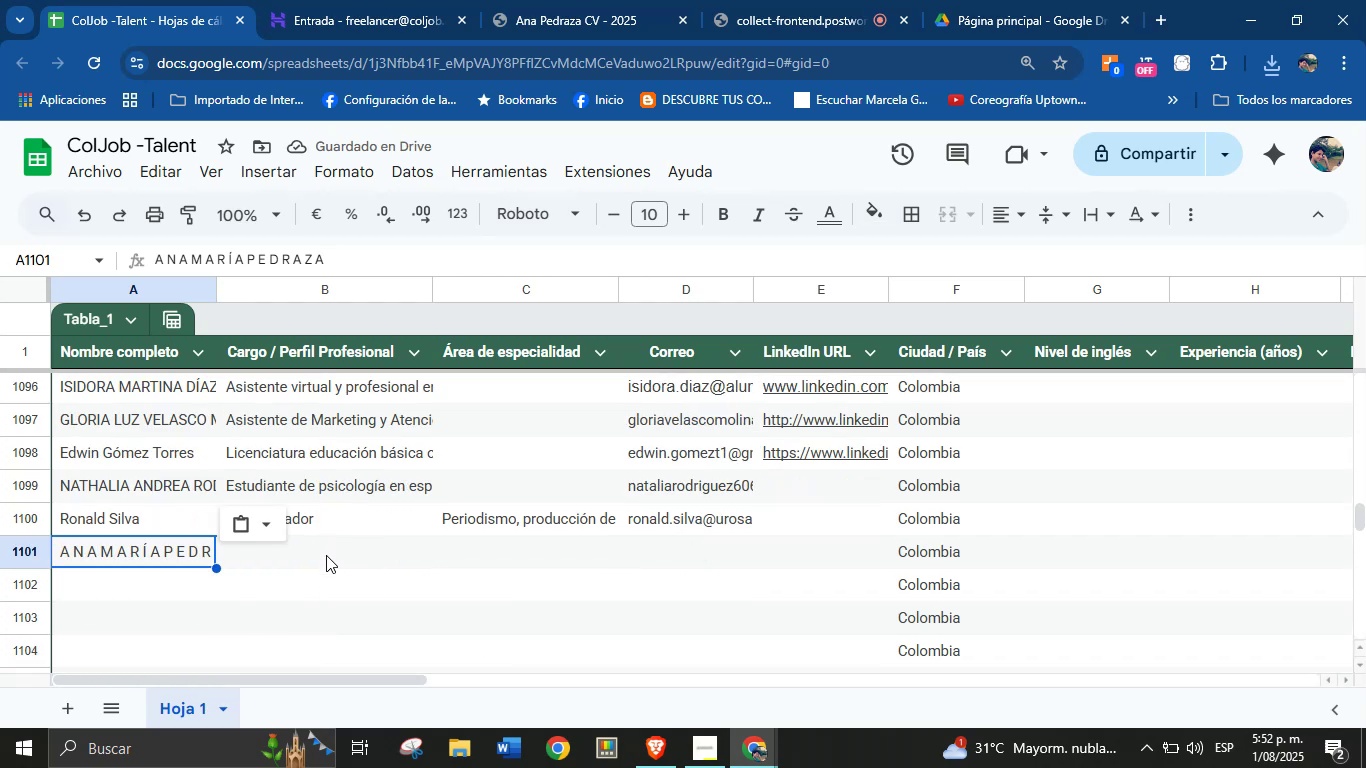 
left_click([326, 556])
 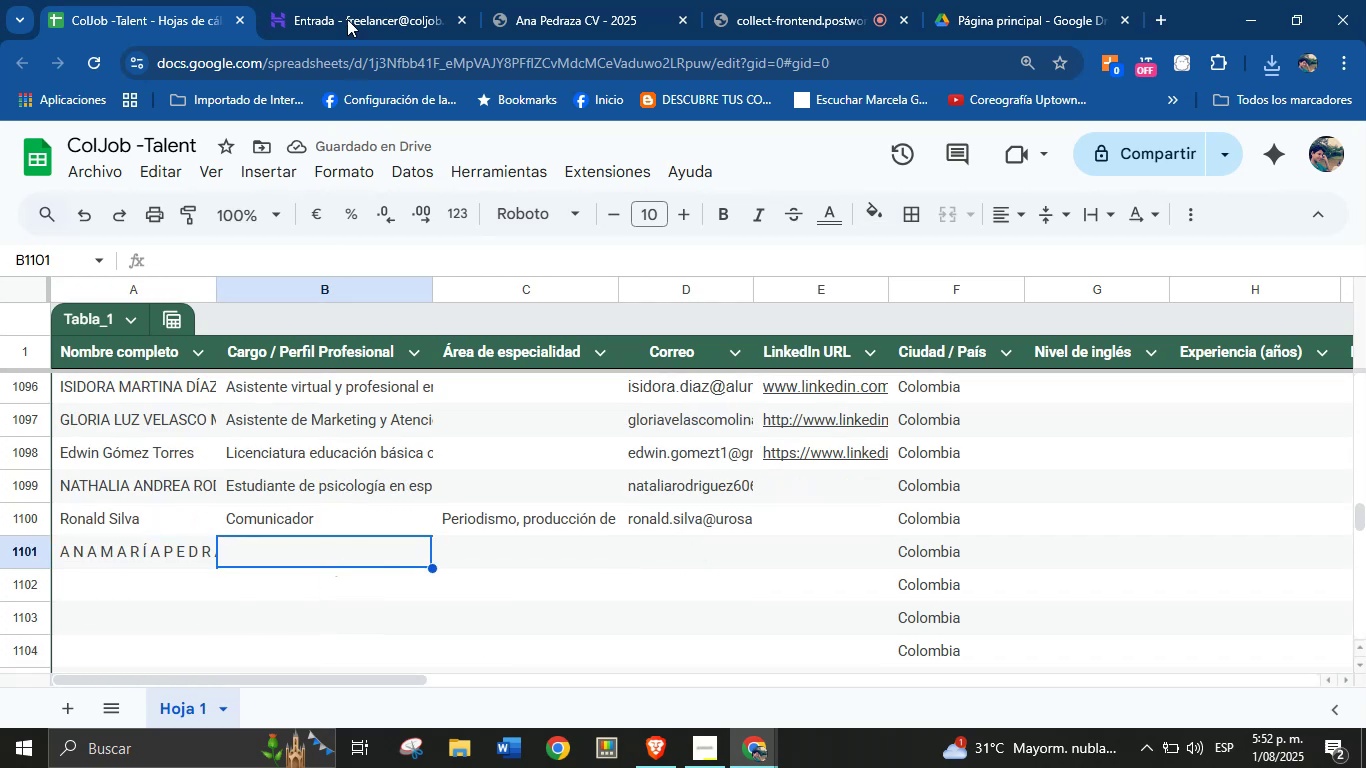 
left_click([375, 0])
 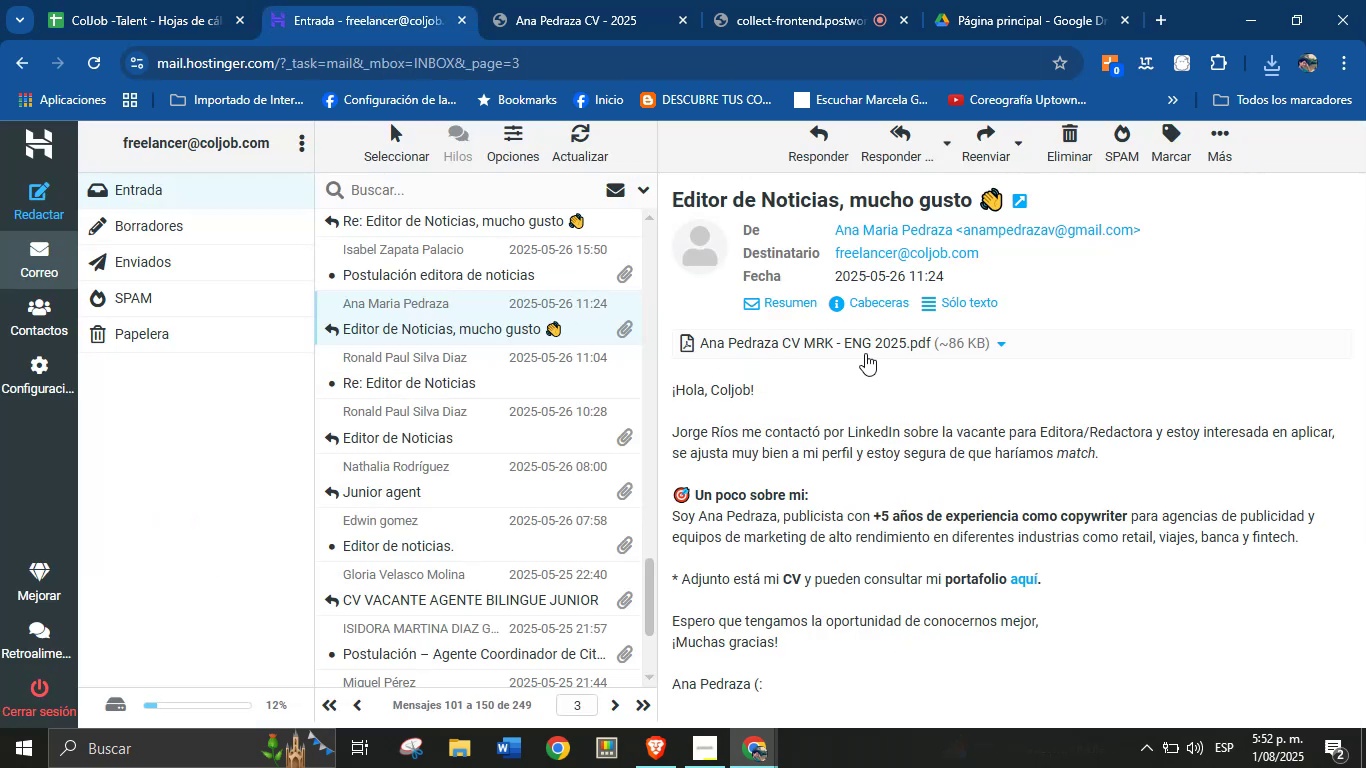 
left_click([532, 0])
 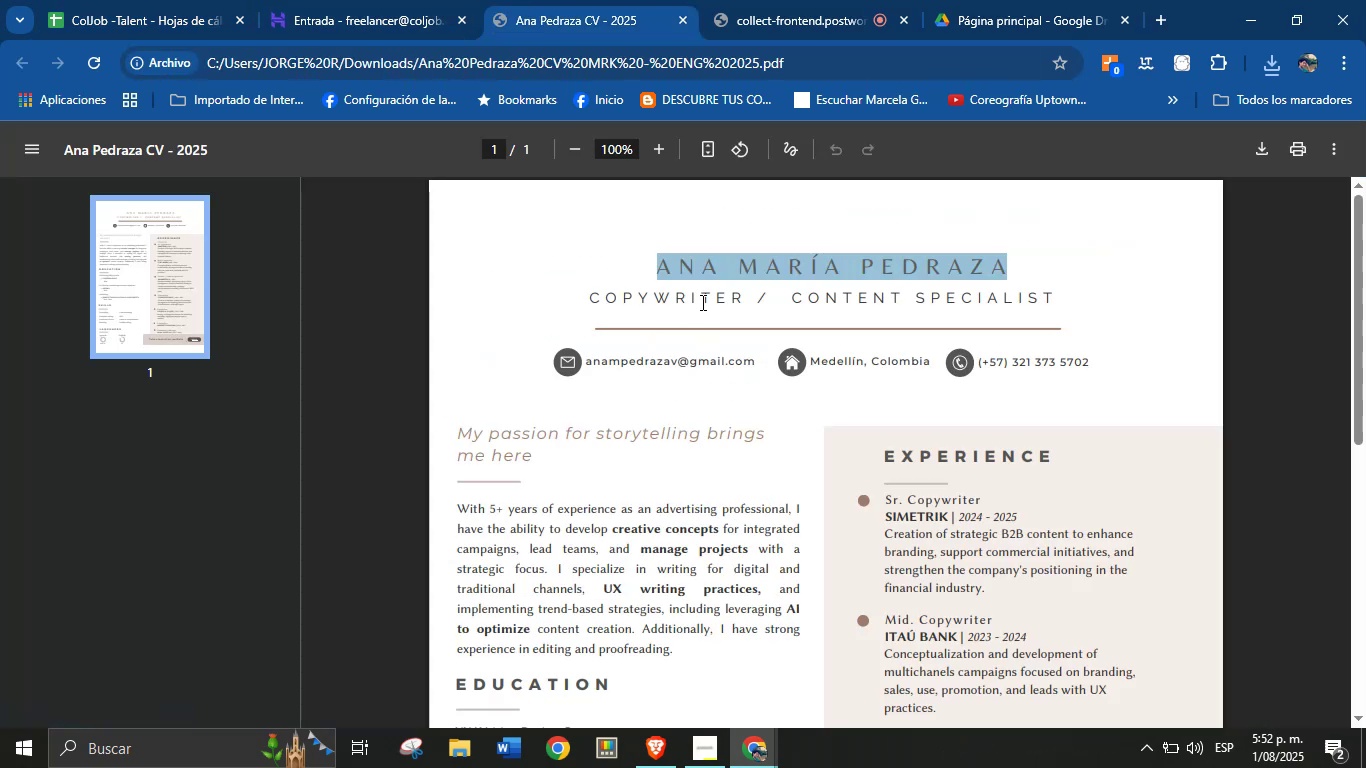 
scroll: coordinate [748, 397], scroll_direction: down, amount: 11.0
 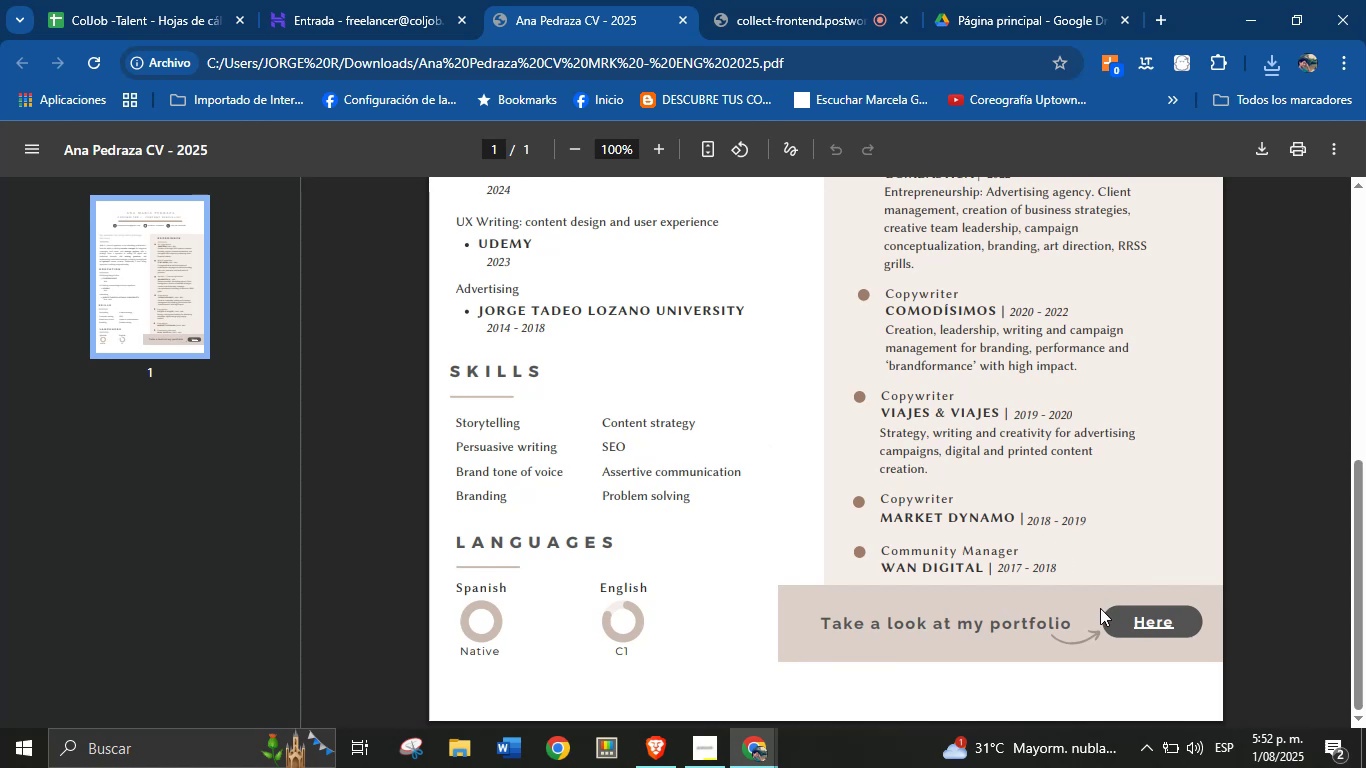 
right_click([1141, 621])
 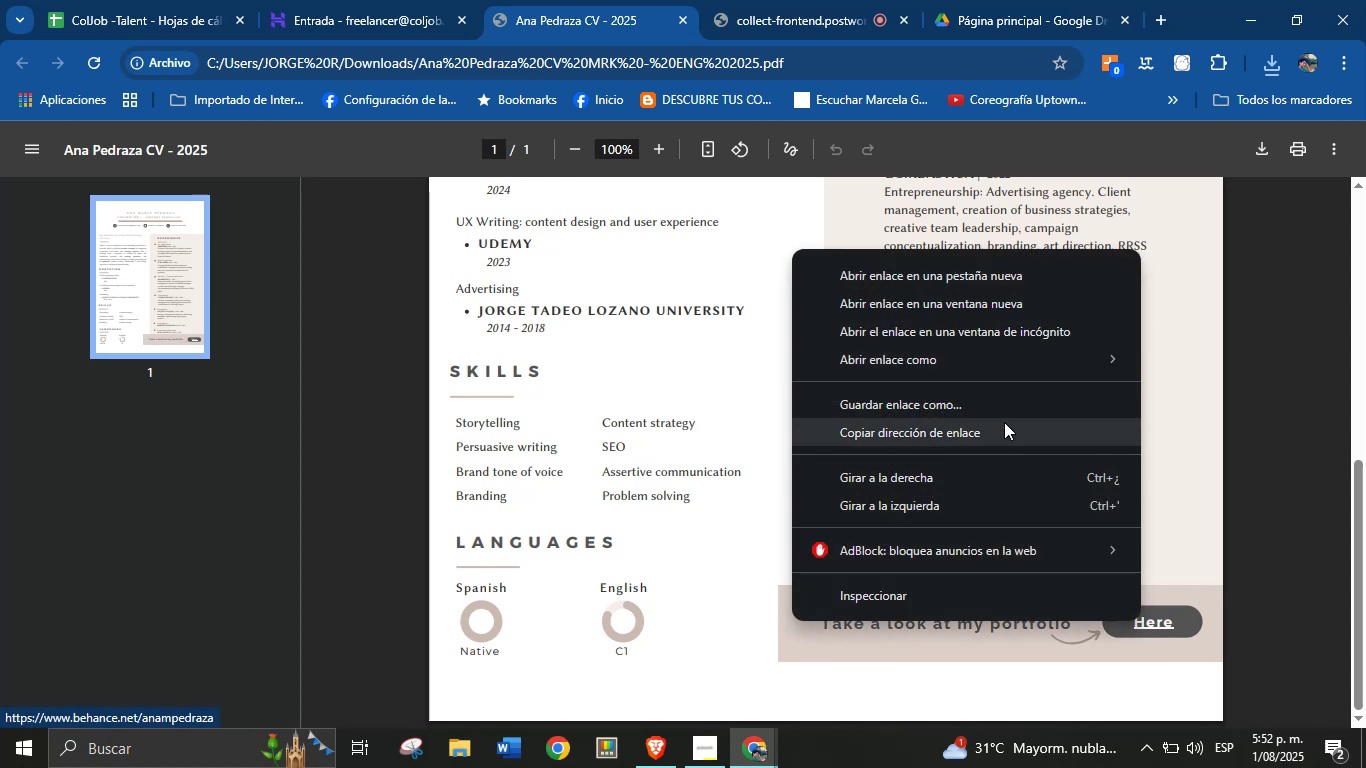 
left_click([998, 428])
 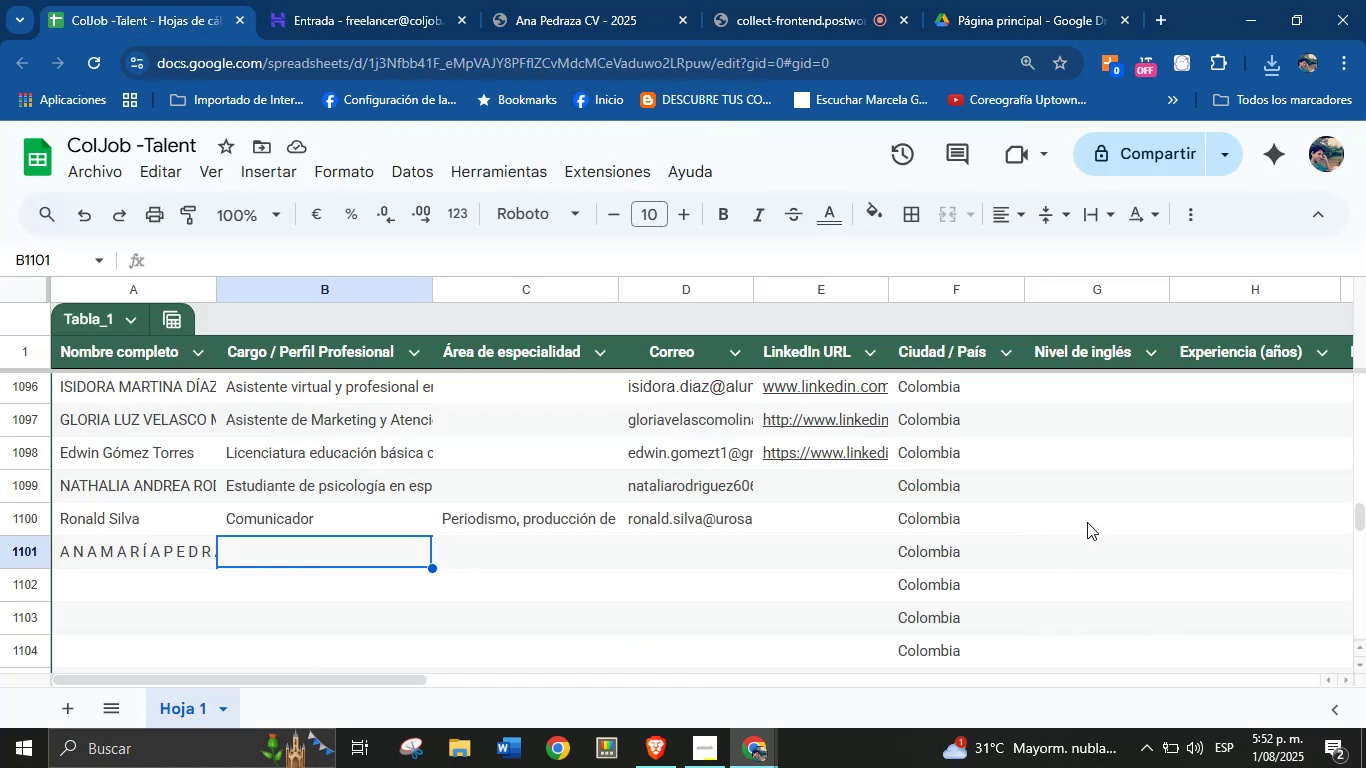 
left_click([1193, 552])
 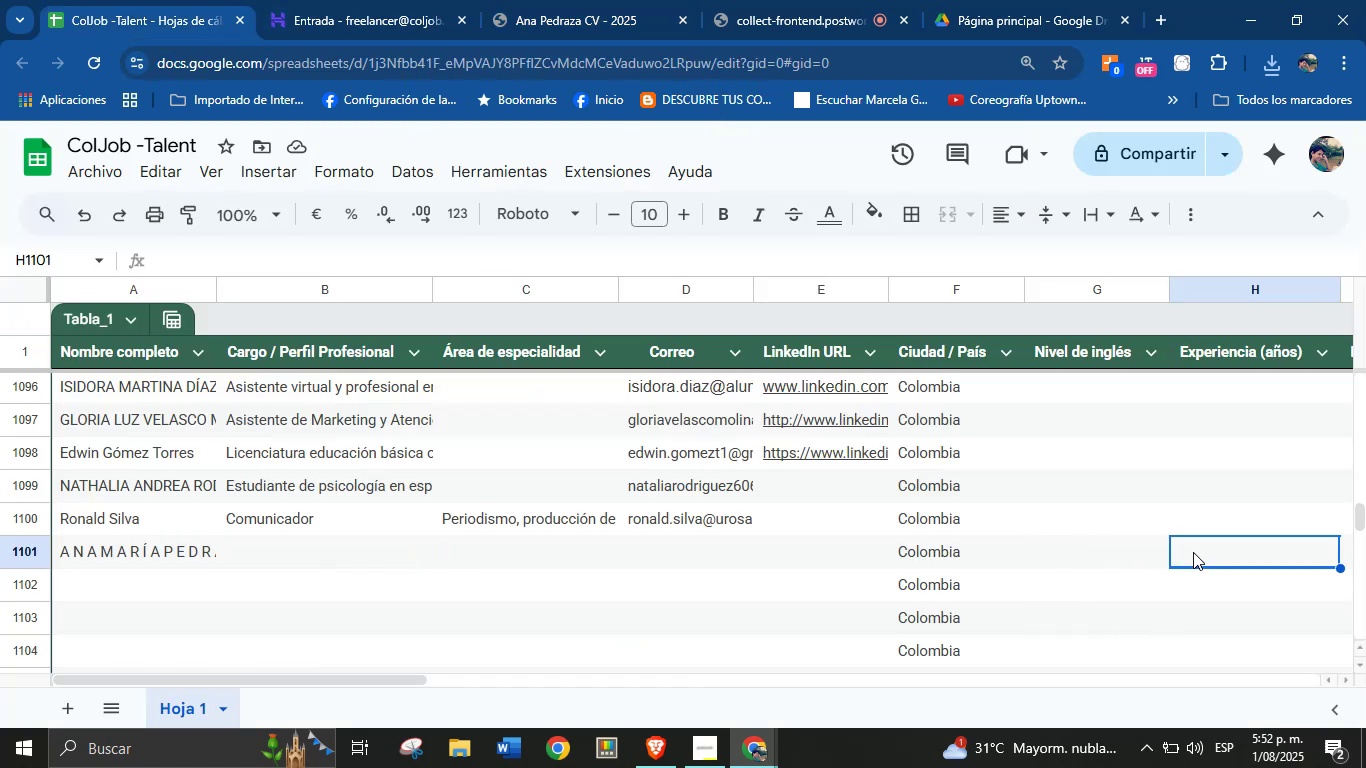 
key(Control+V)
 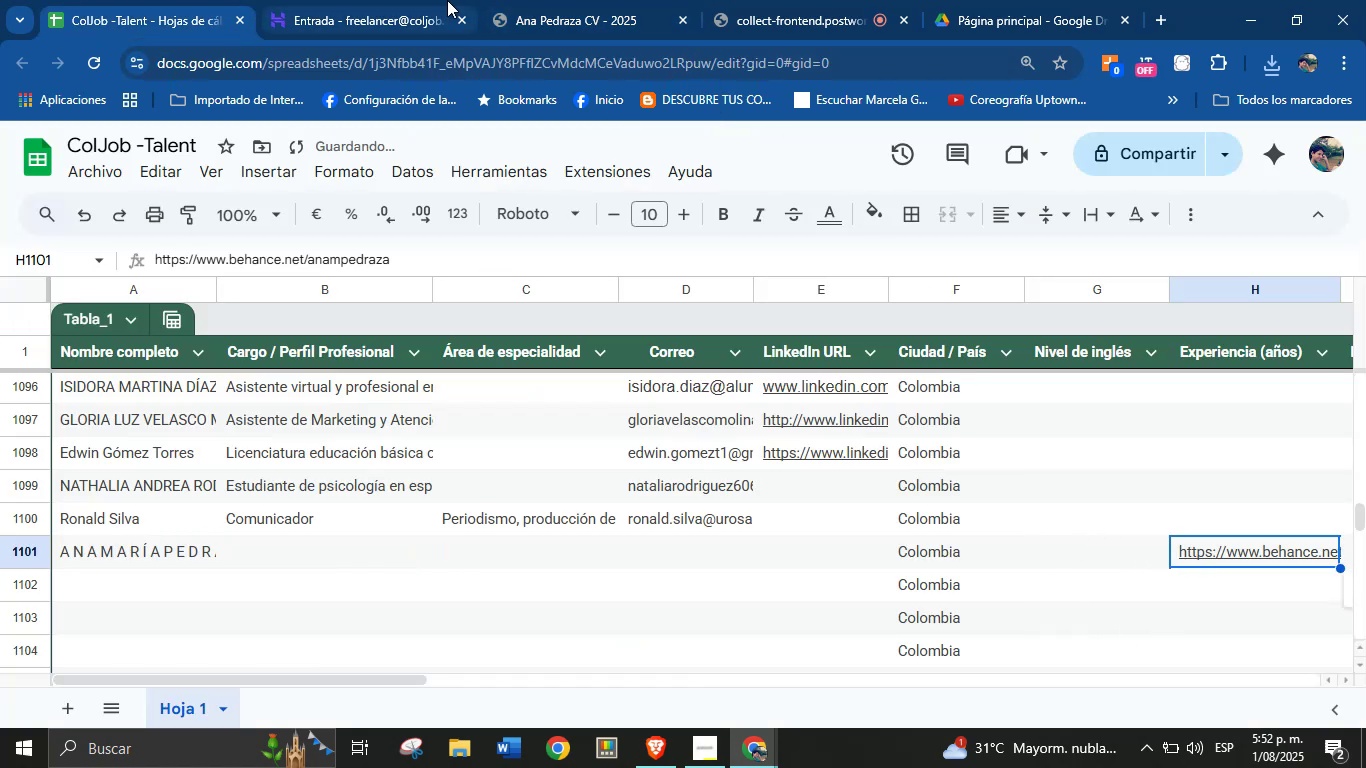 
left_click([528, 0])
 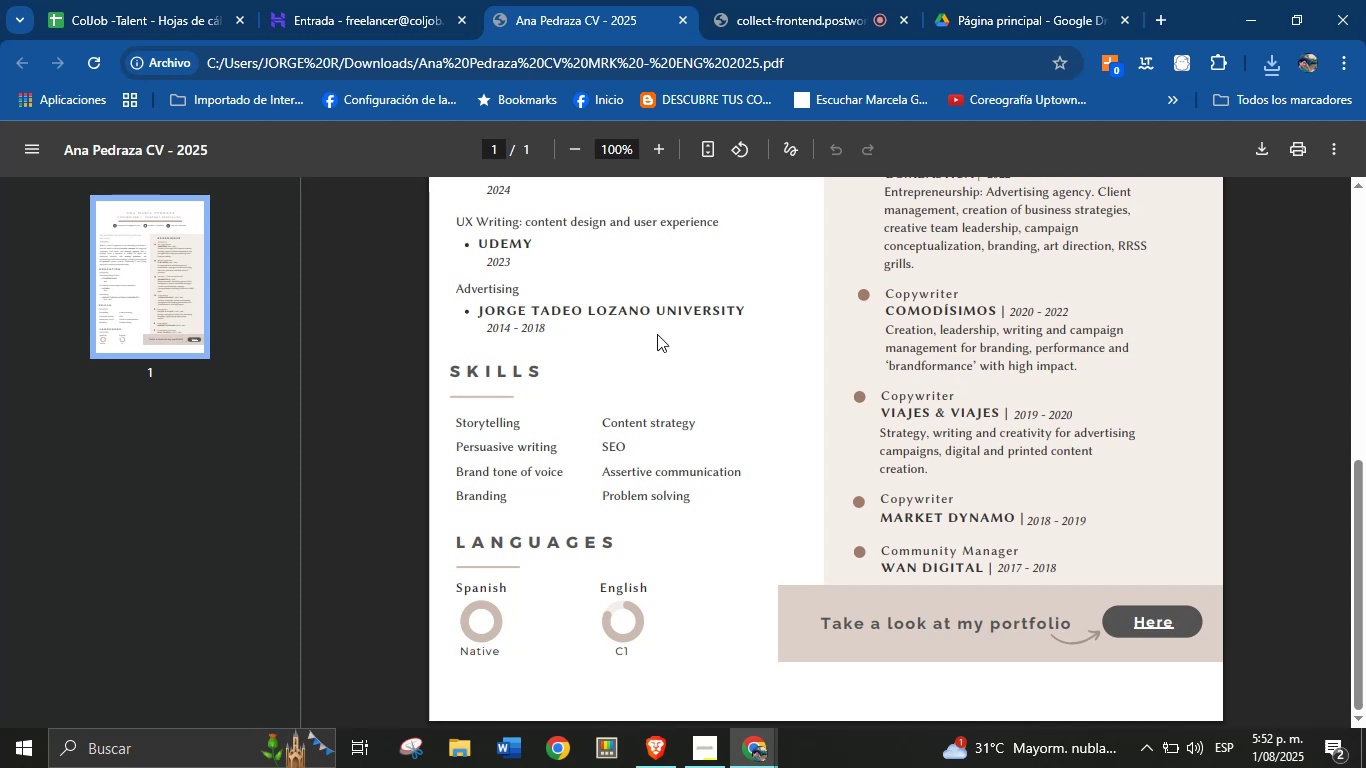 
left_click([624, 304])
 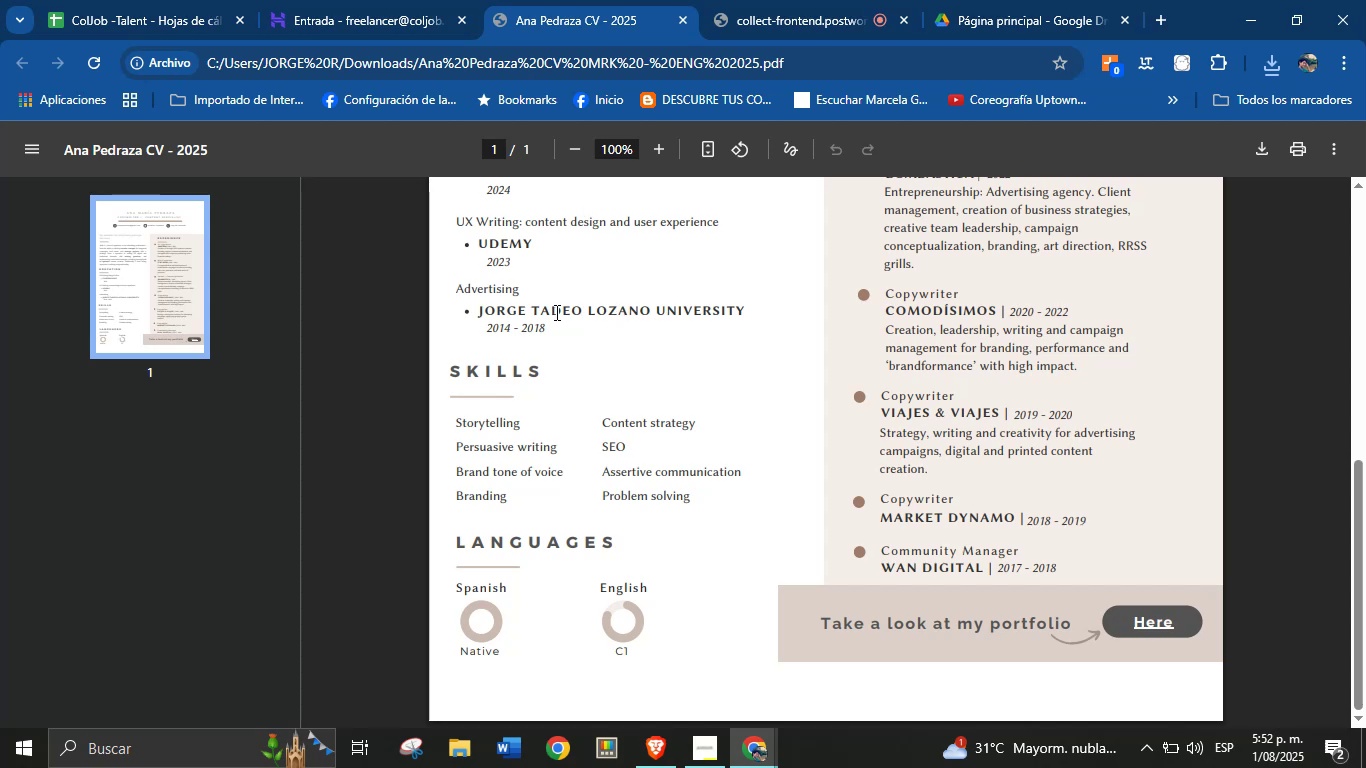 
double_click([508, 293])
 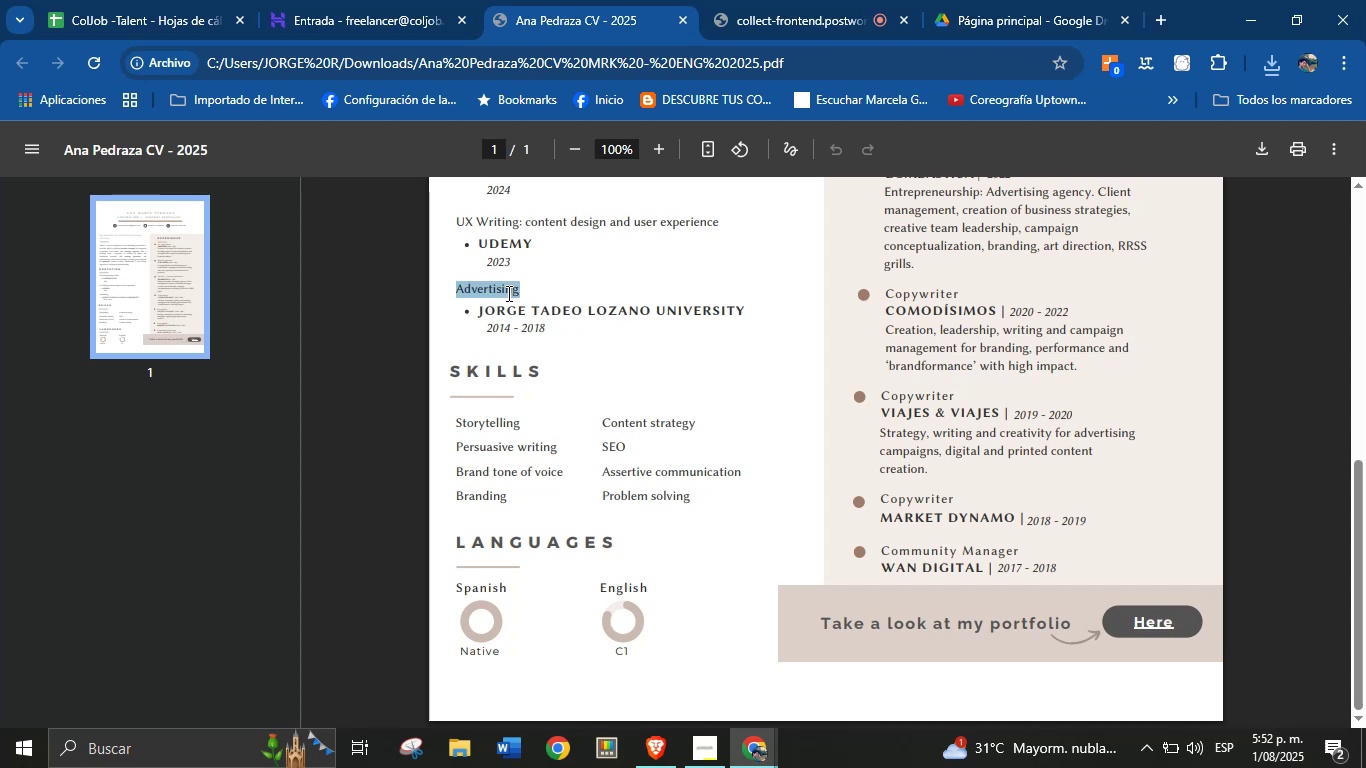 
key(Control+C)
 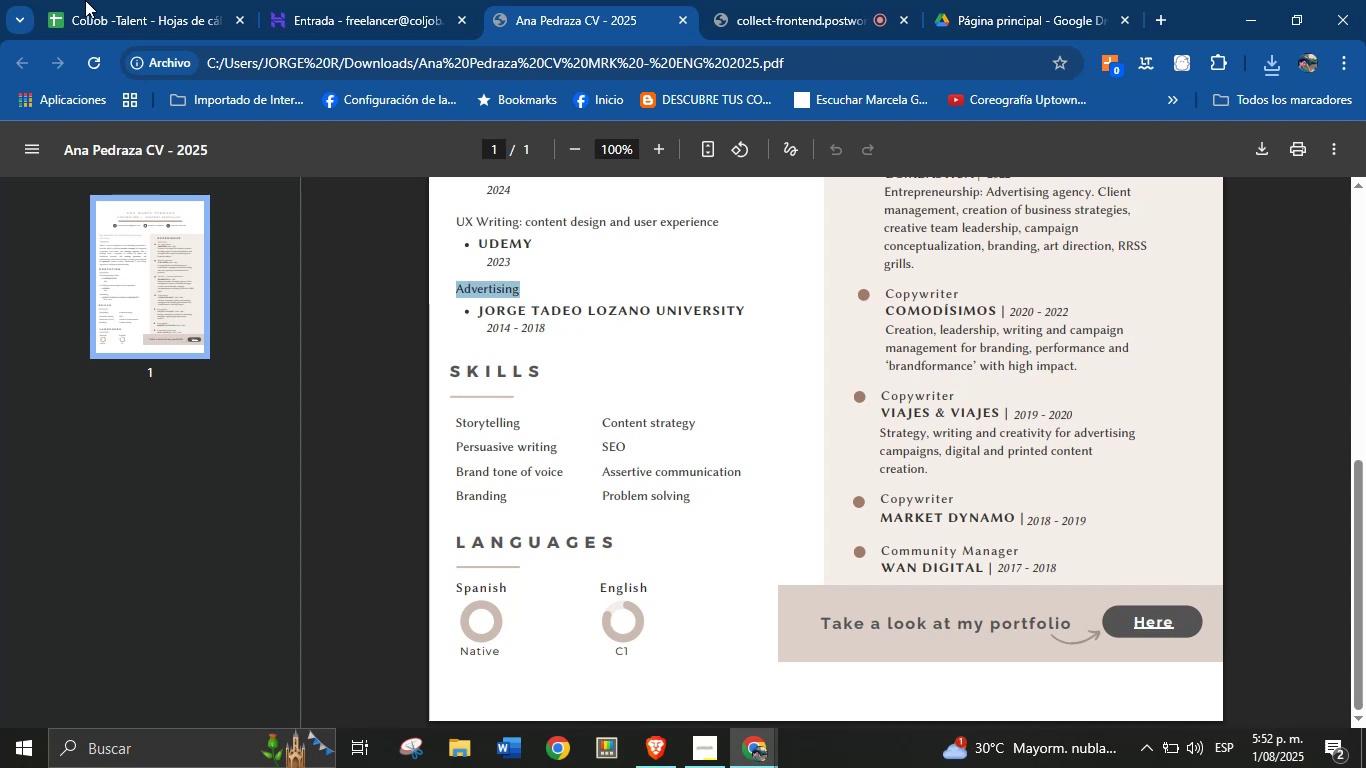 
left_click([157, 0])
 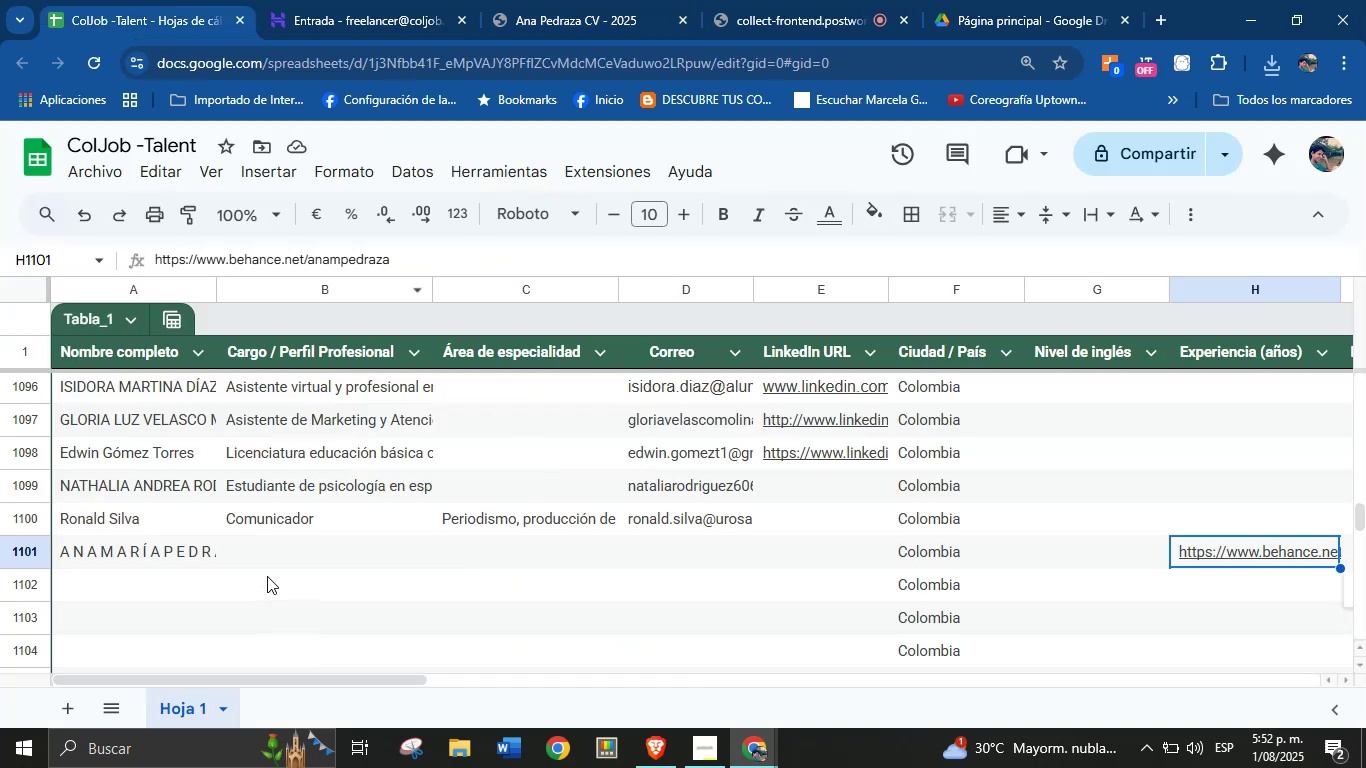 
left_click([268, 557])
 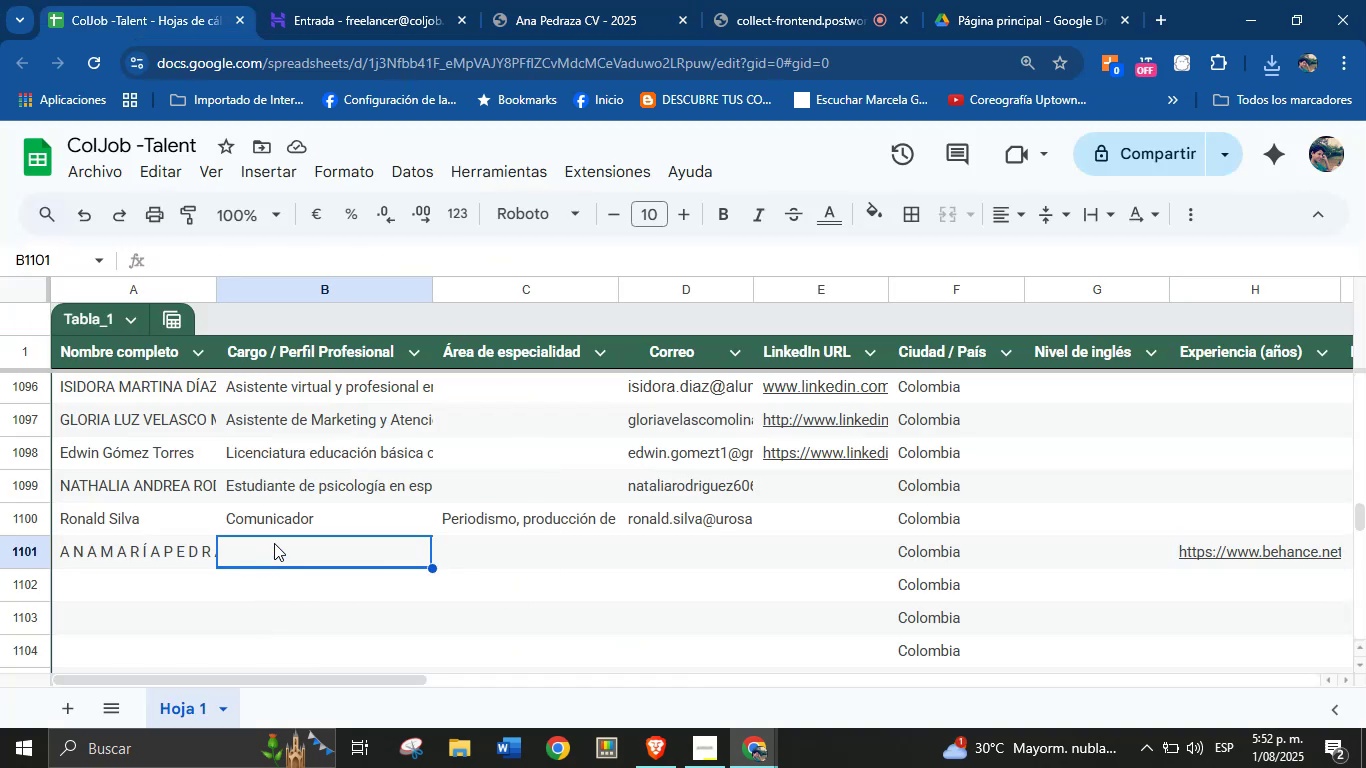 
key(Control+V)
 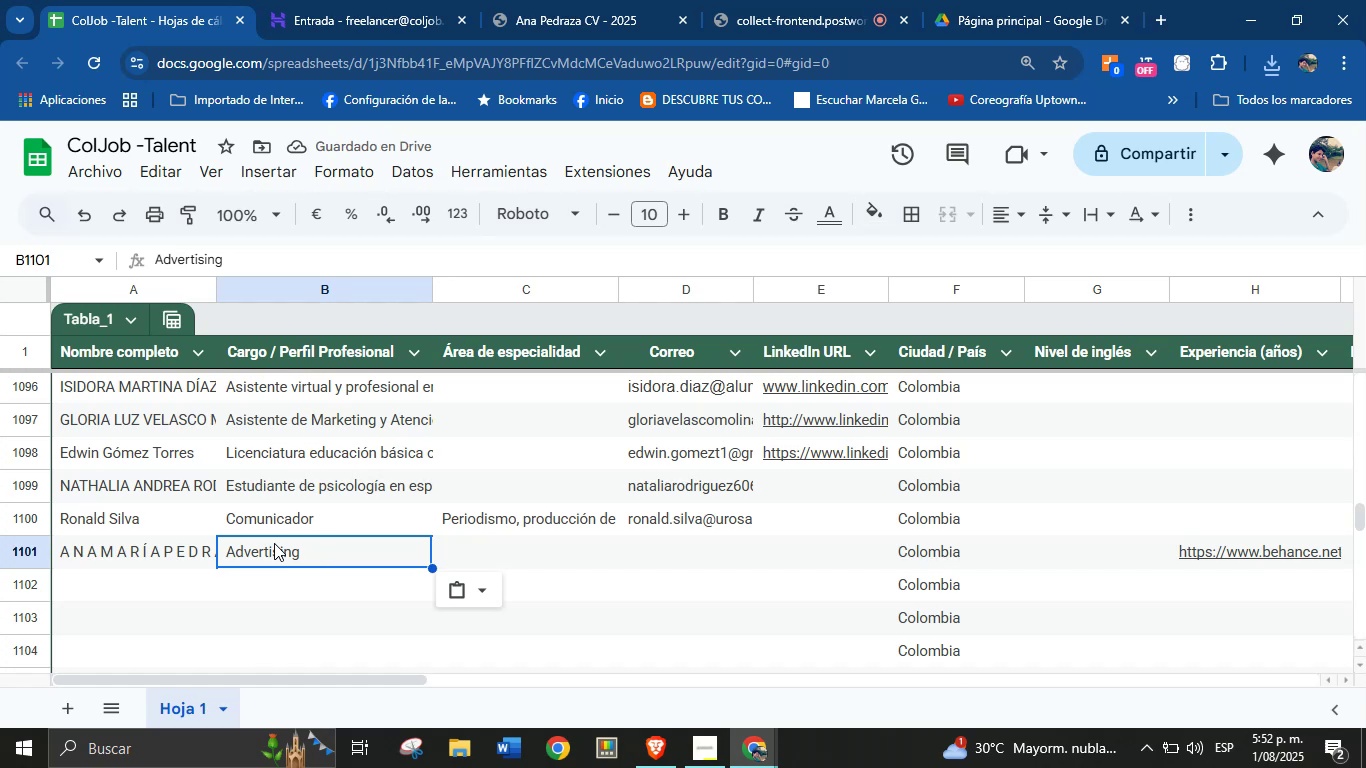 
wait(5.54)
 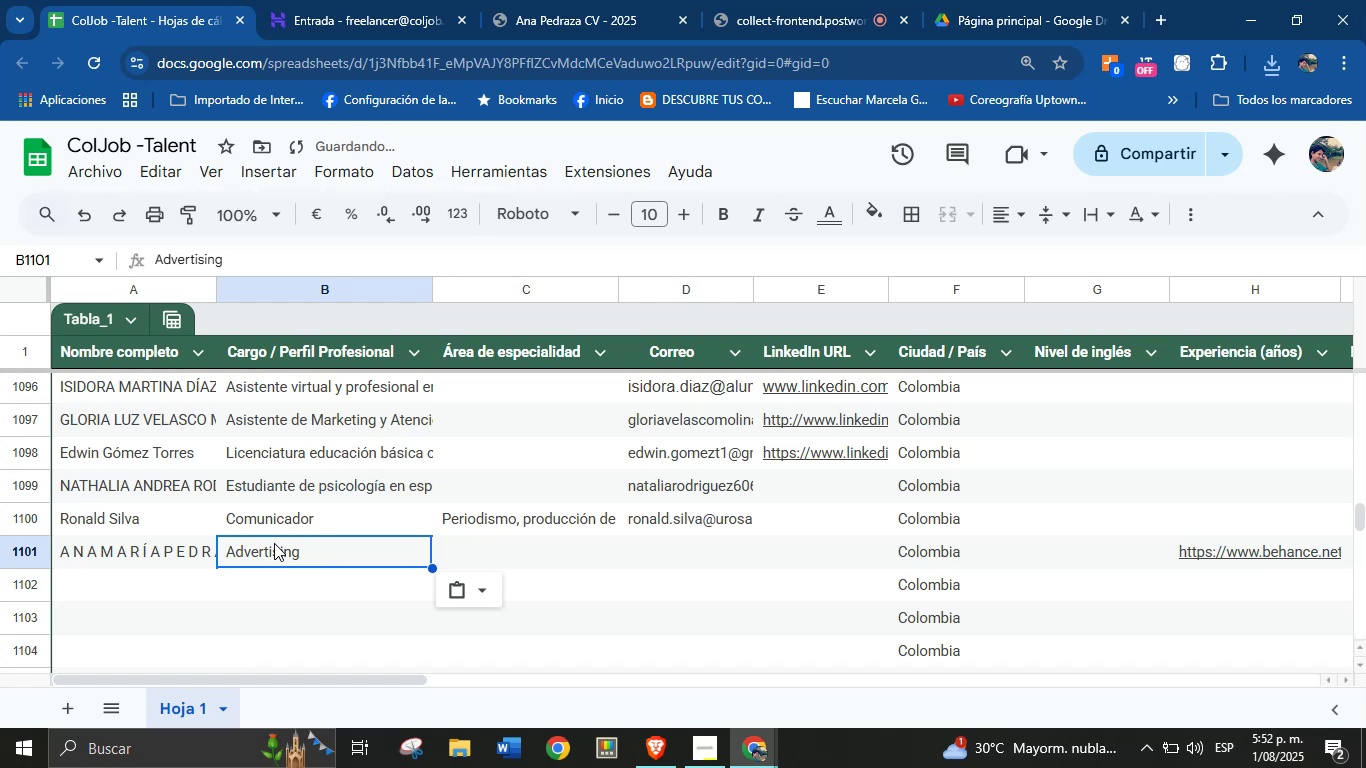 
left_click([586, 0])
 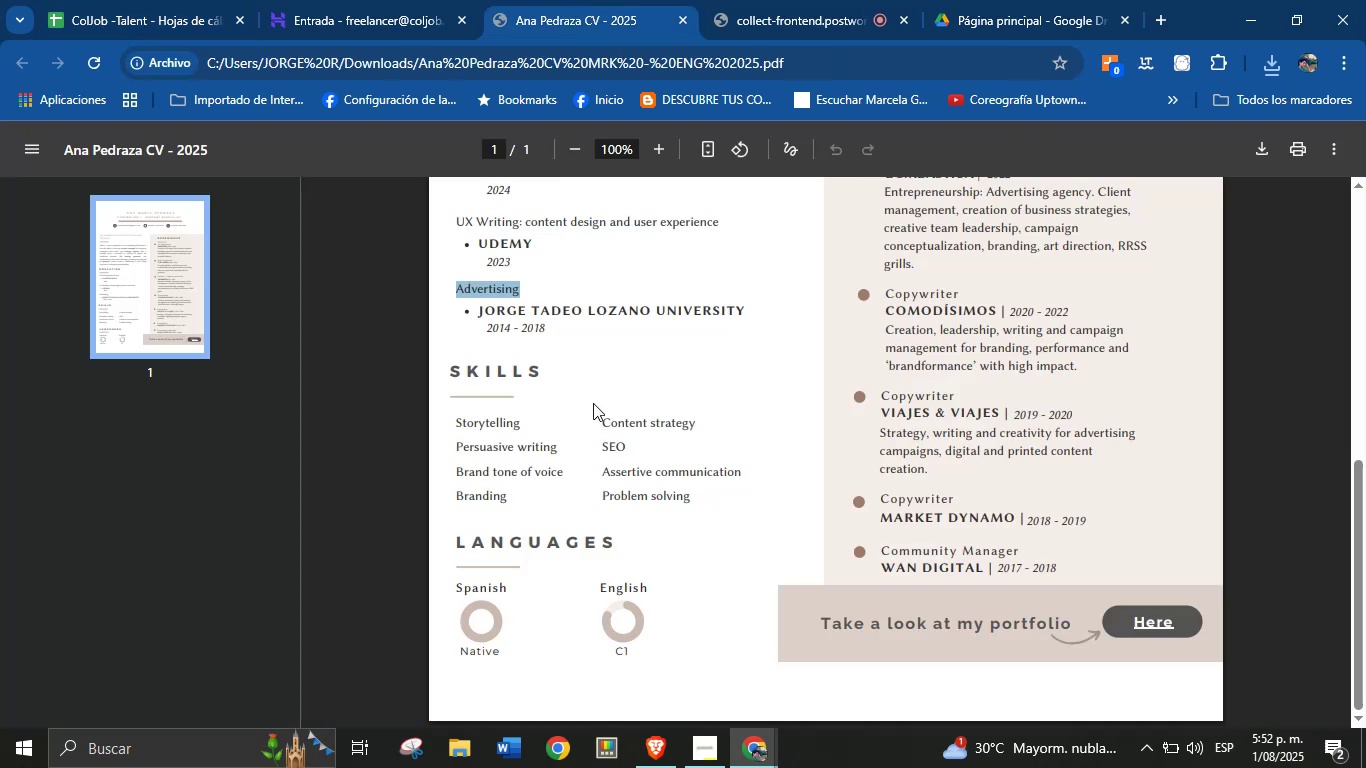 
scroll: coordinate [658, 510], scroll_direction: up, amount: 6.0
 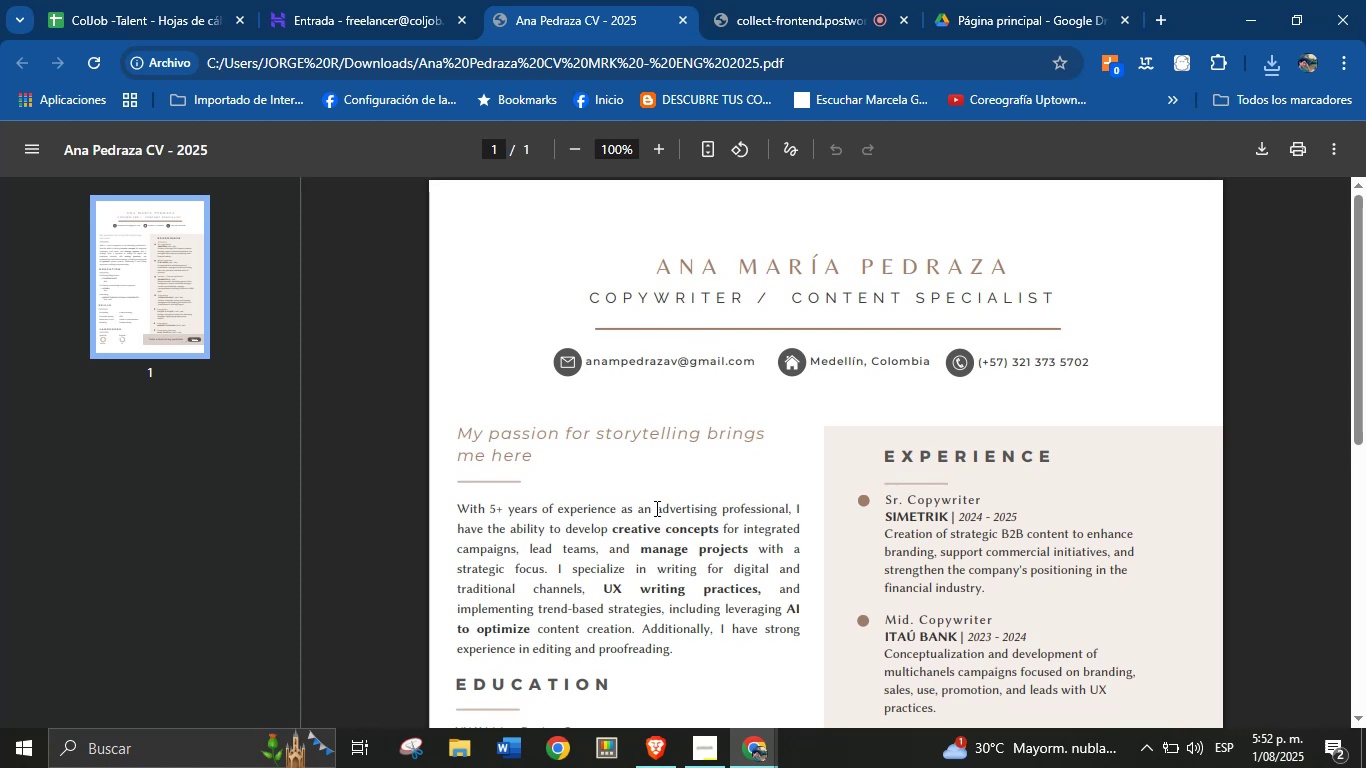 
right_click([665, 362])
 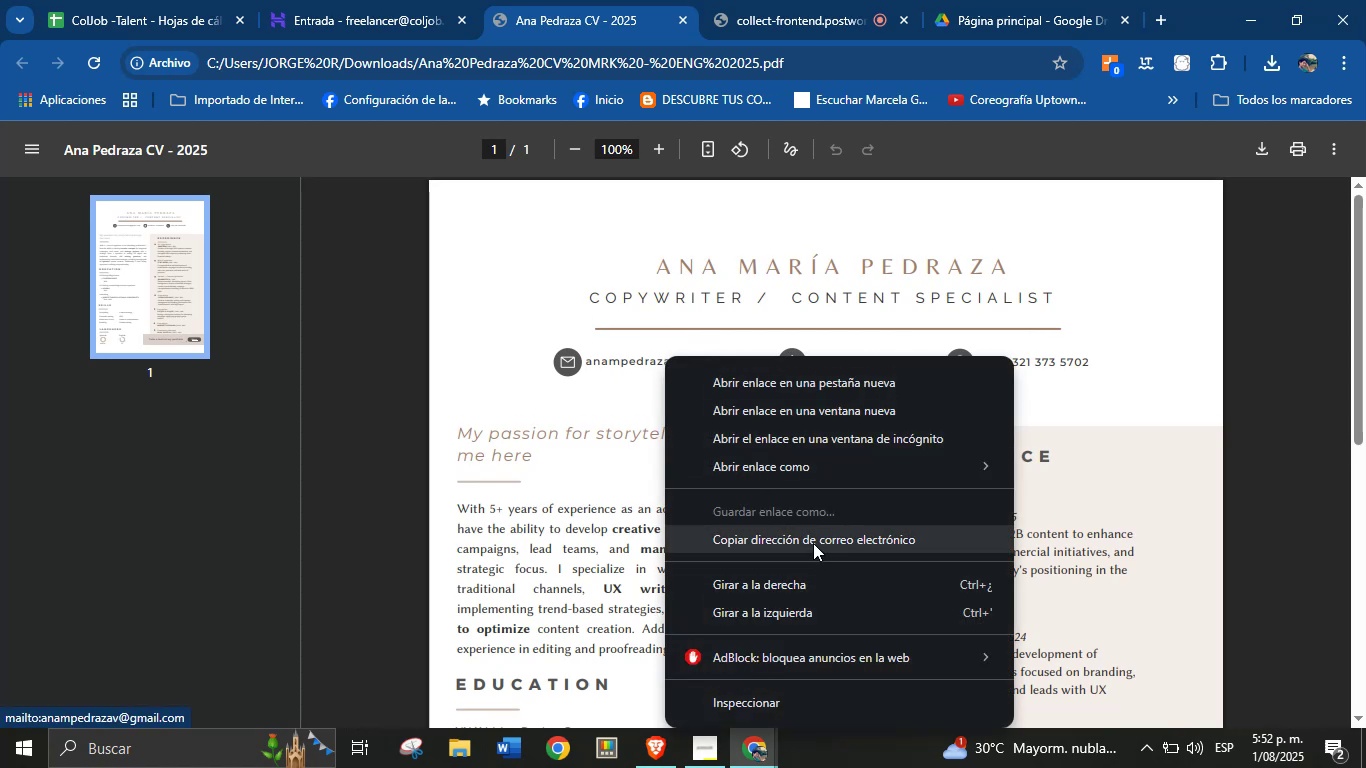 
left_click([813, 543])
 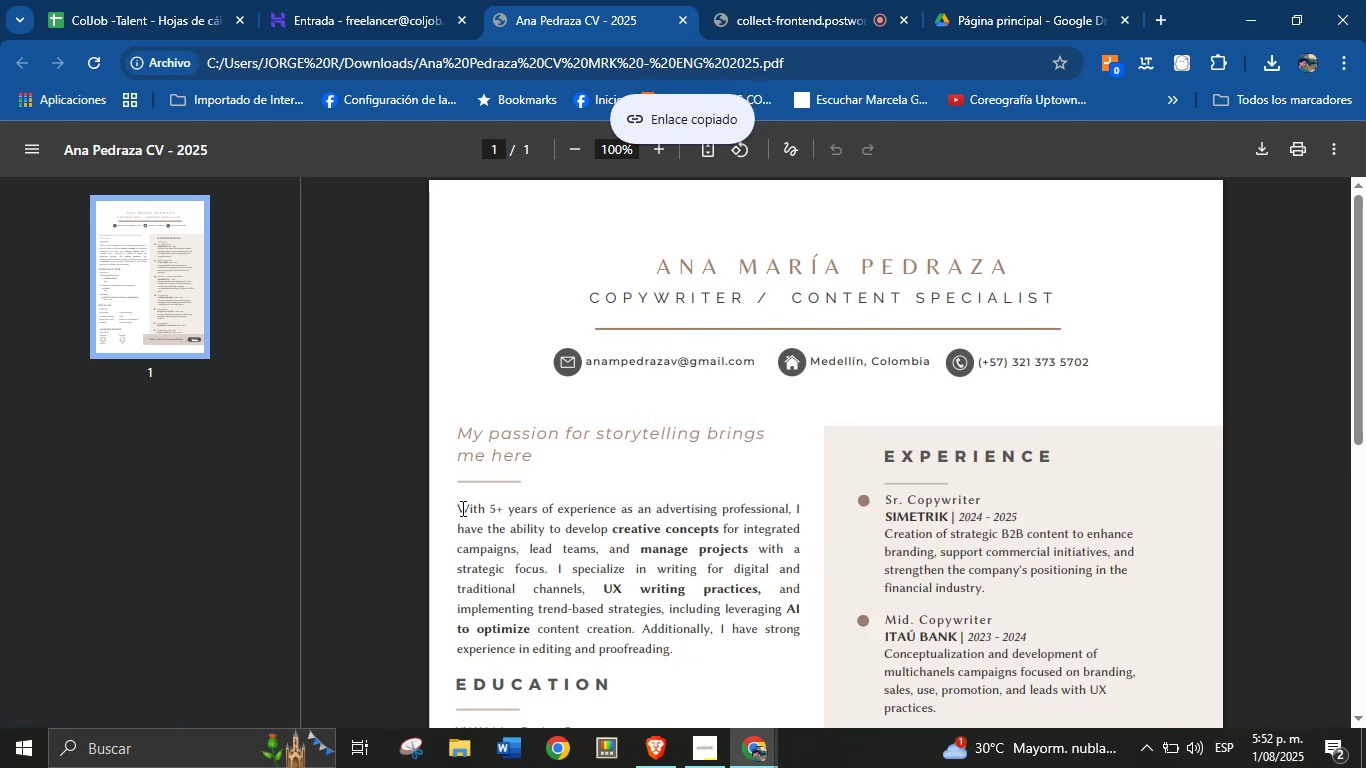 
left_click_drag(start_coordinate=[452, 508], to_coordinate=[673, 646])
 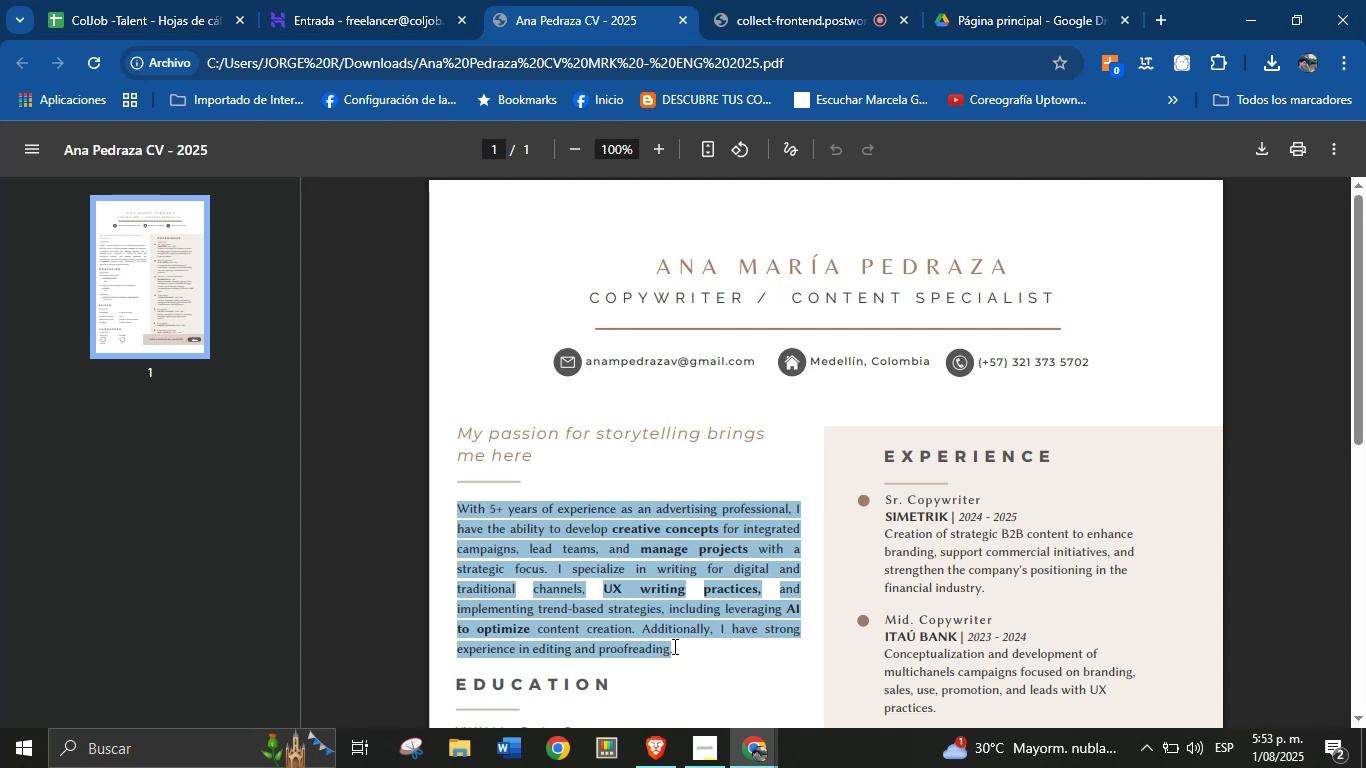 
hold_key(key=C, duration=0.45)
 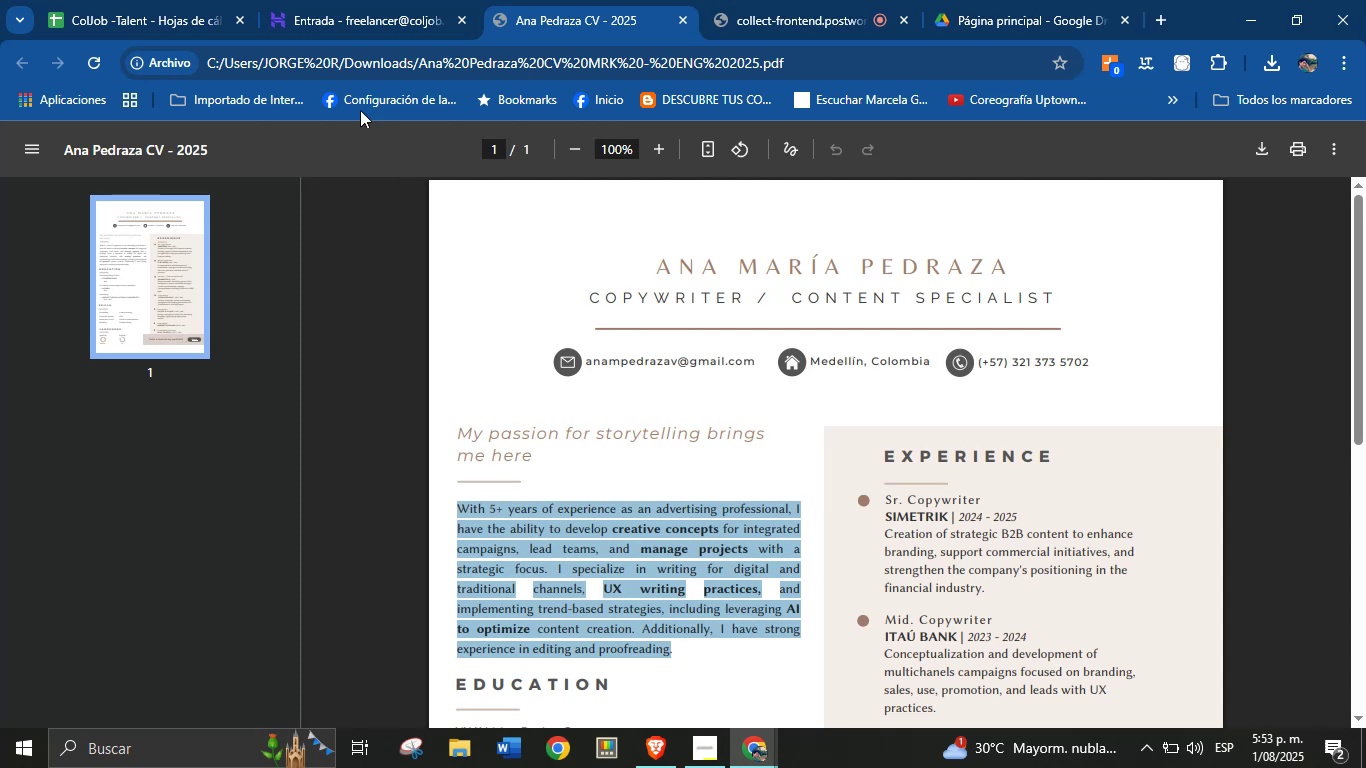 
key(Control+C)
 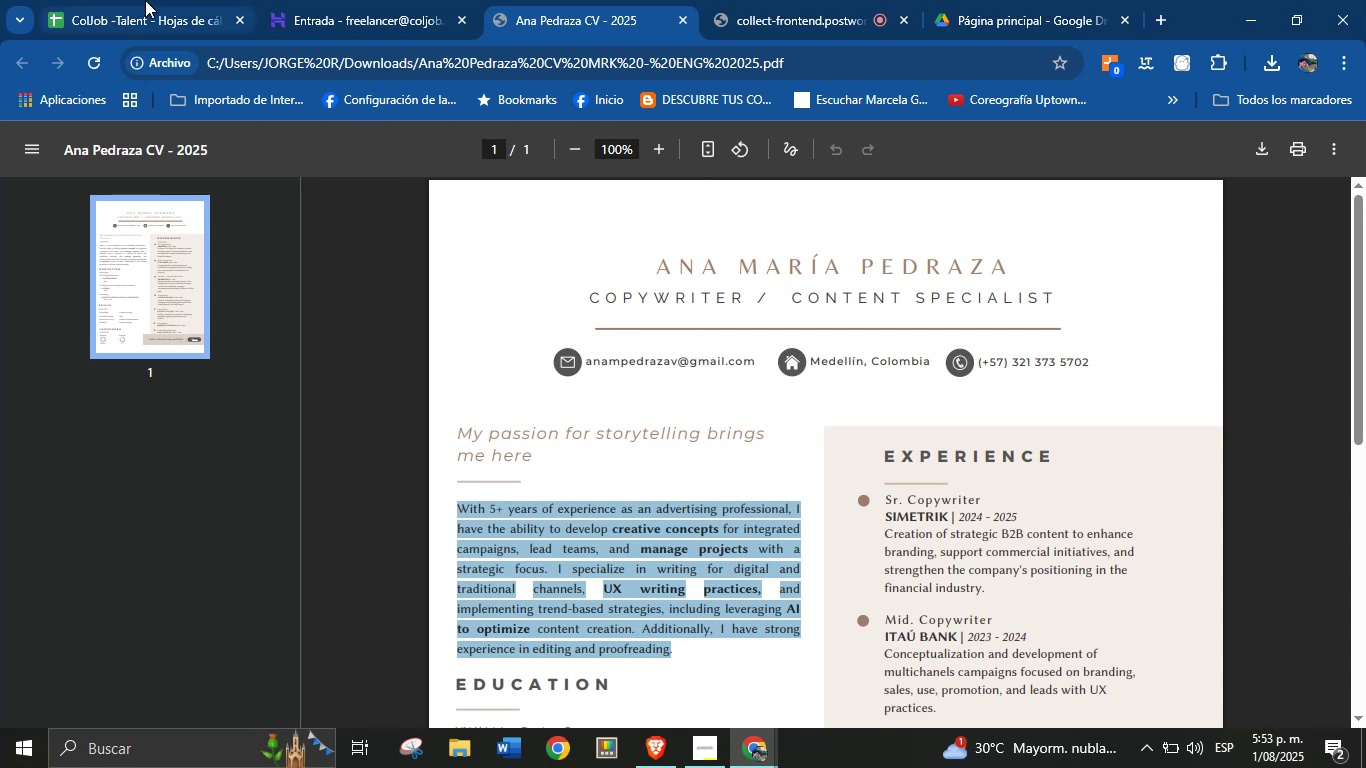 
left_click([145, 0])
 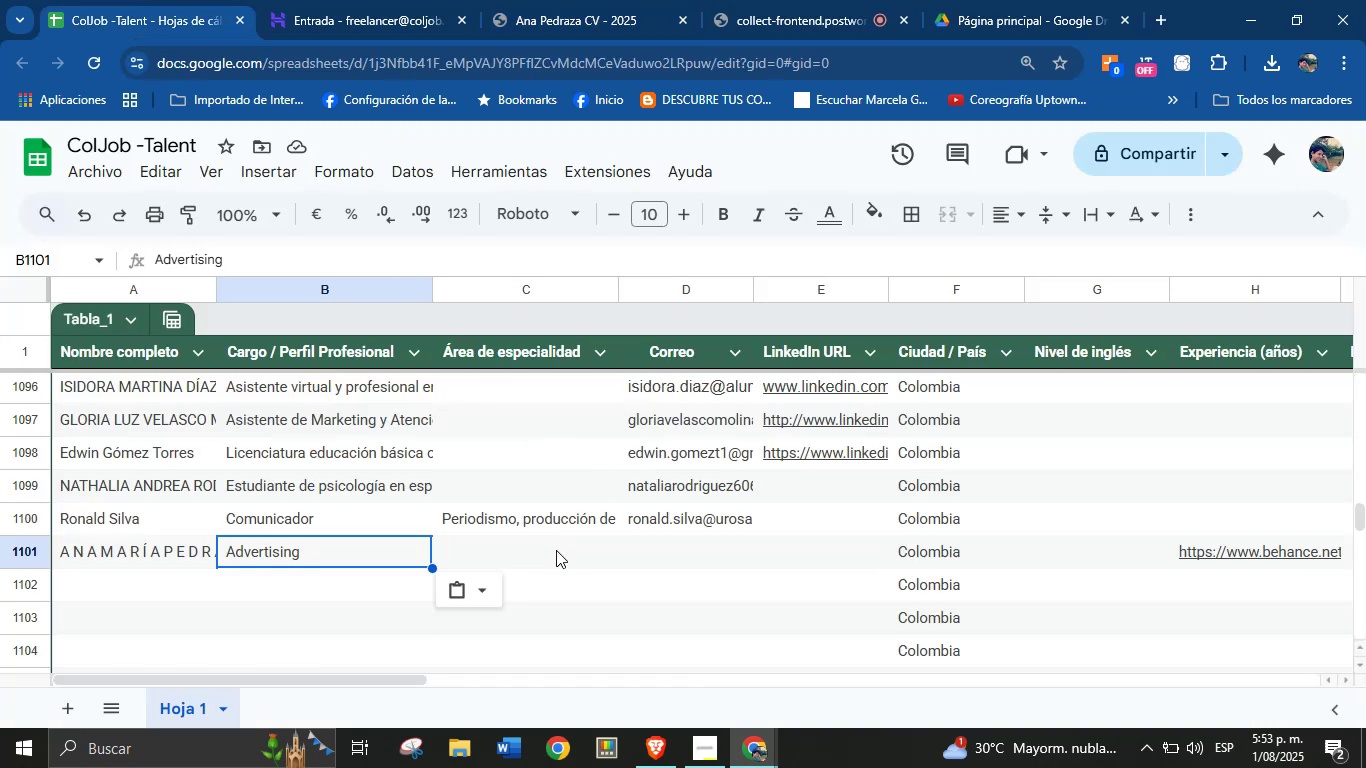 
left_click([535, 567])
 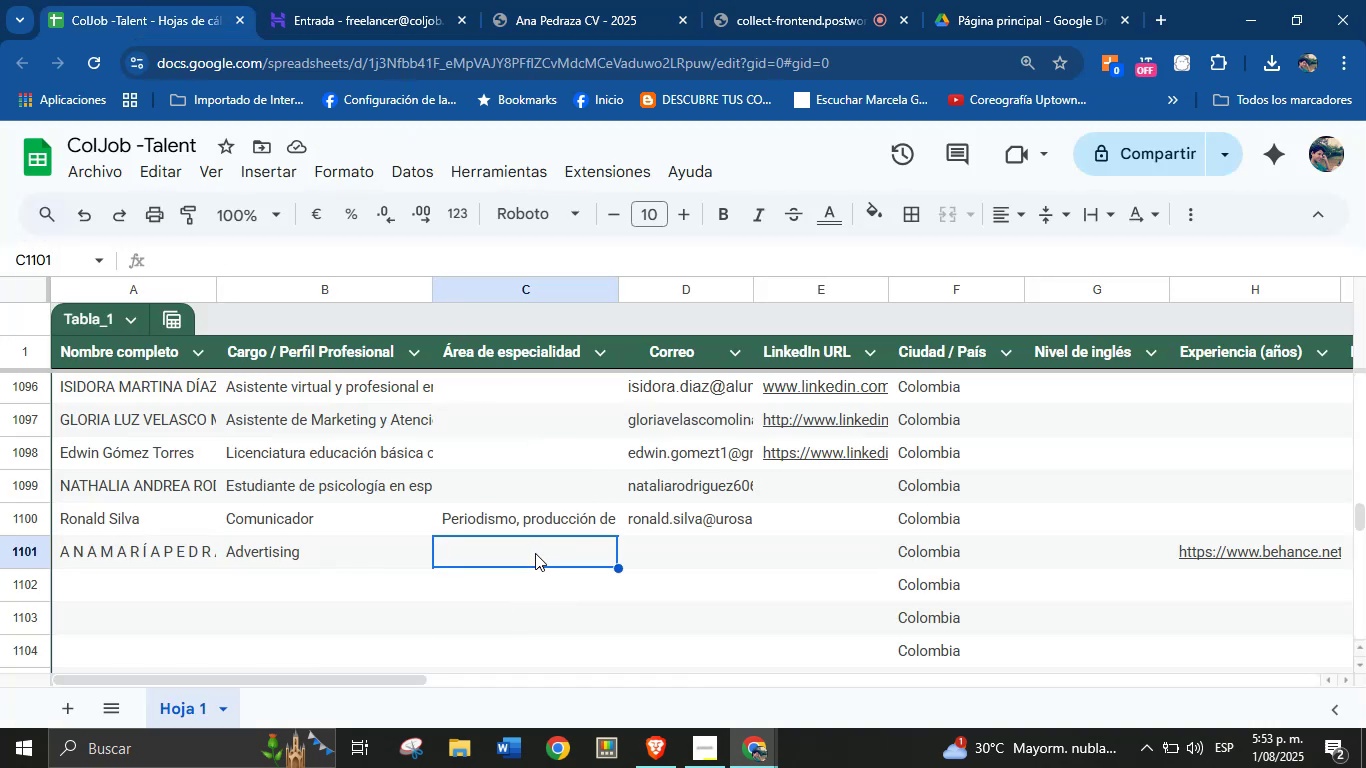 
key(Meta+V)
 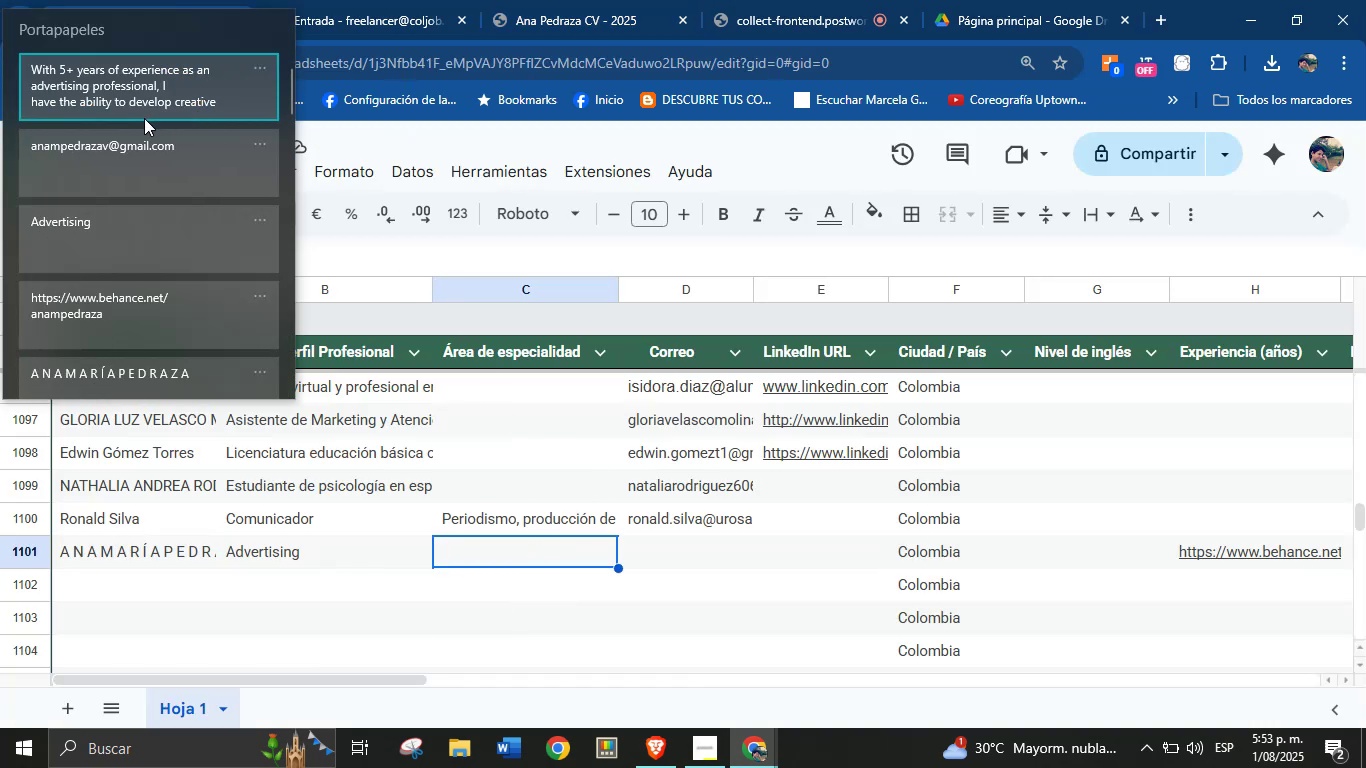 
left_click([148, 97])
 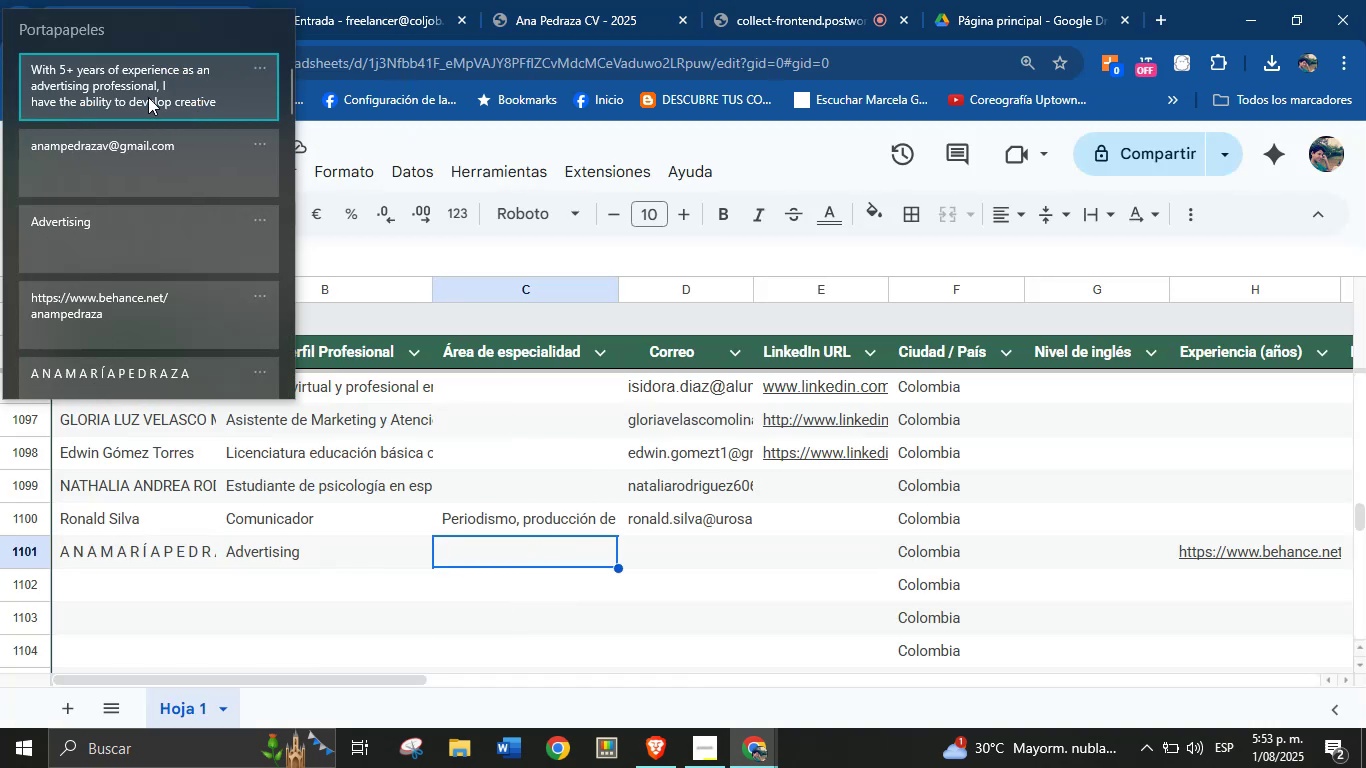 
key(Control+ControlLeft)
 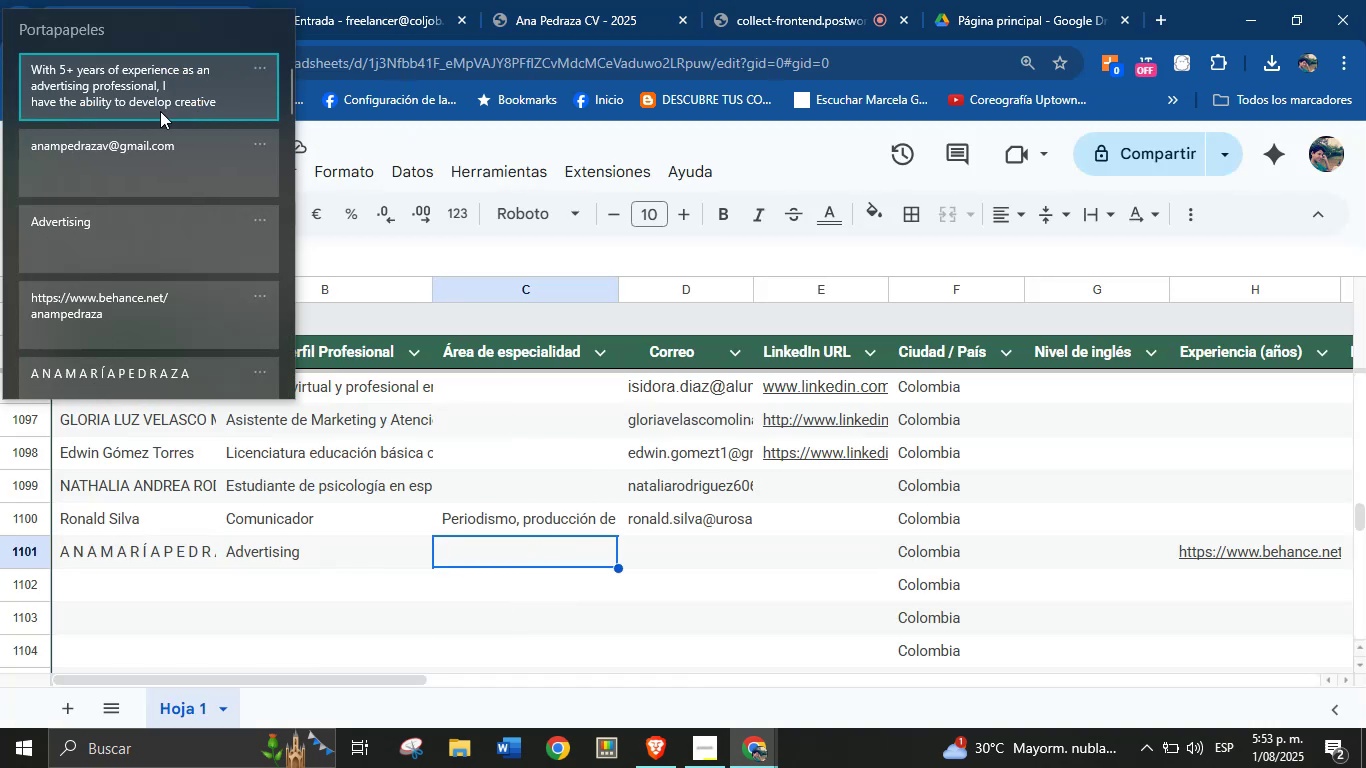 
key(Control+V)
 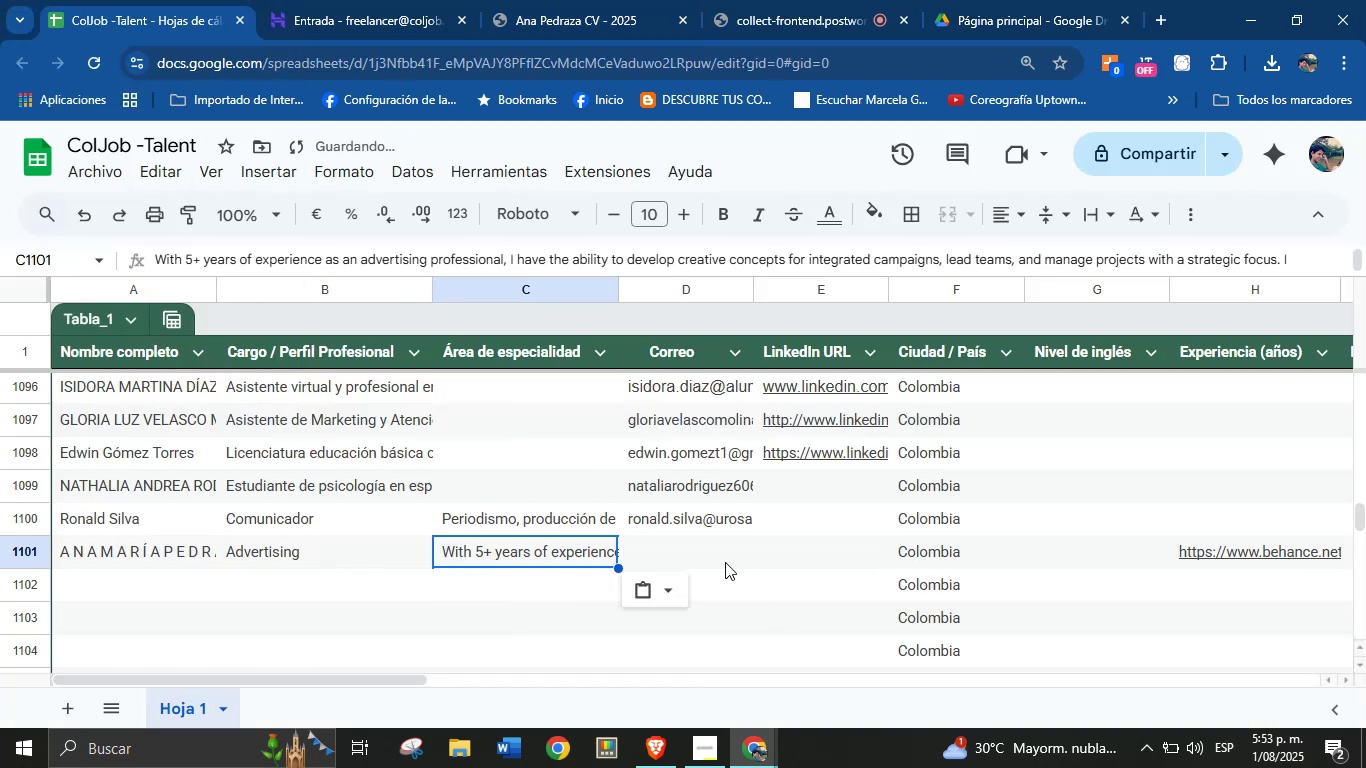 
left_click([701, 548])
 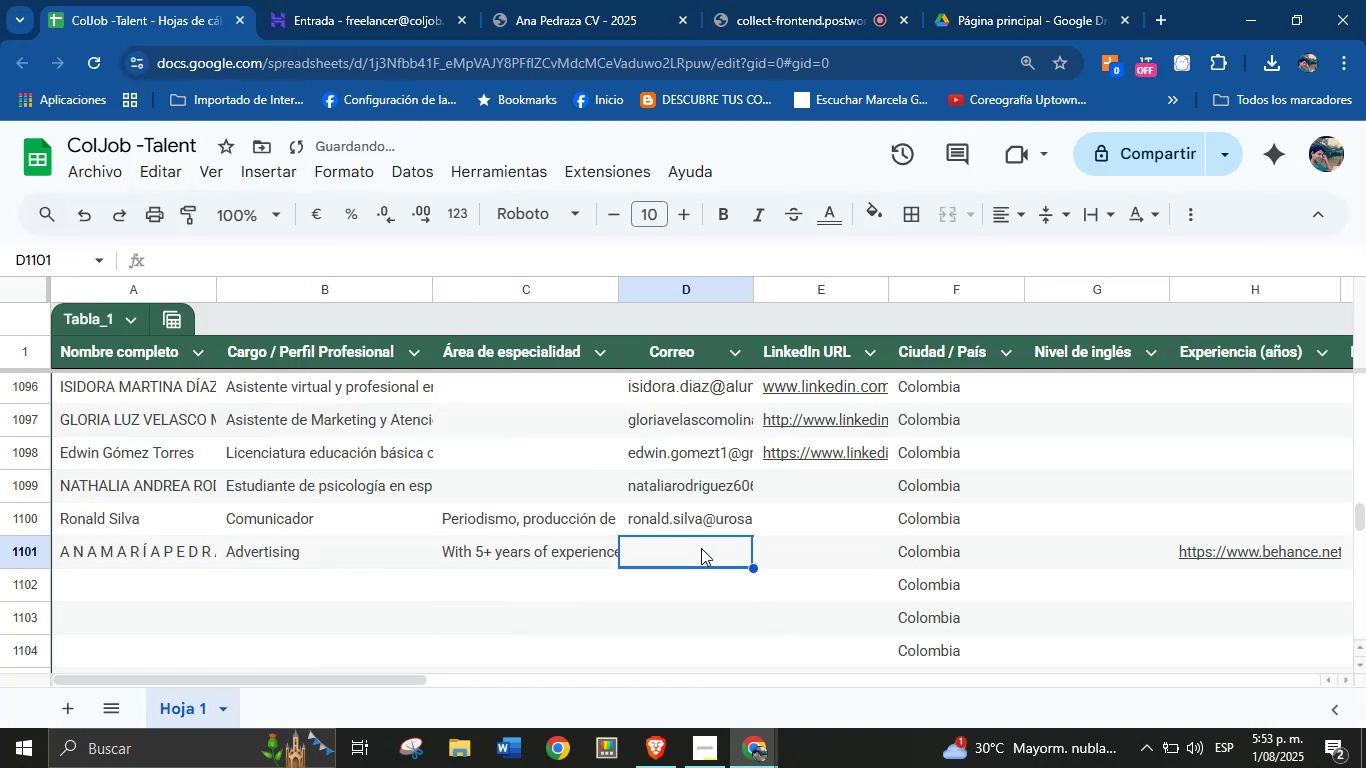 
key(Meta+V)
 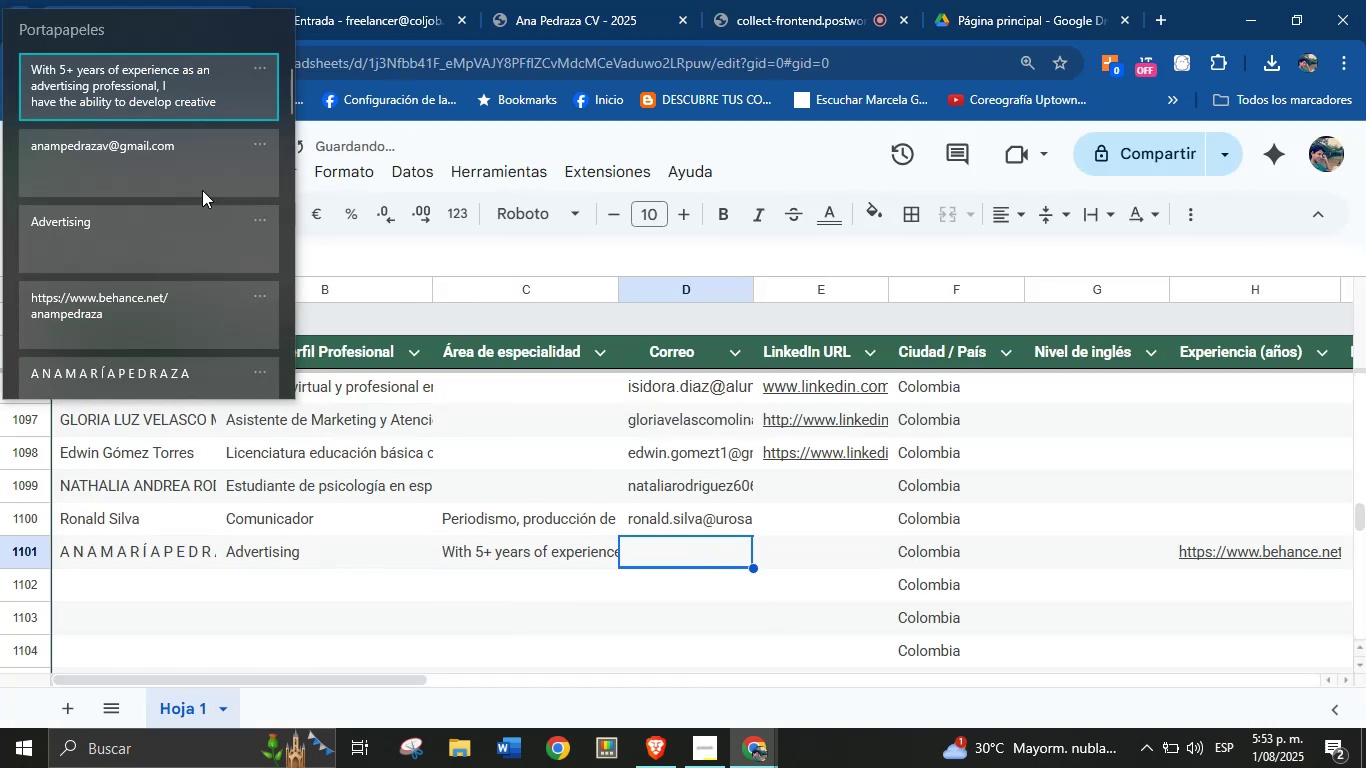 
left_click([149, 128])
 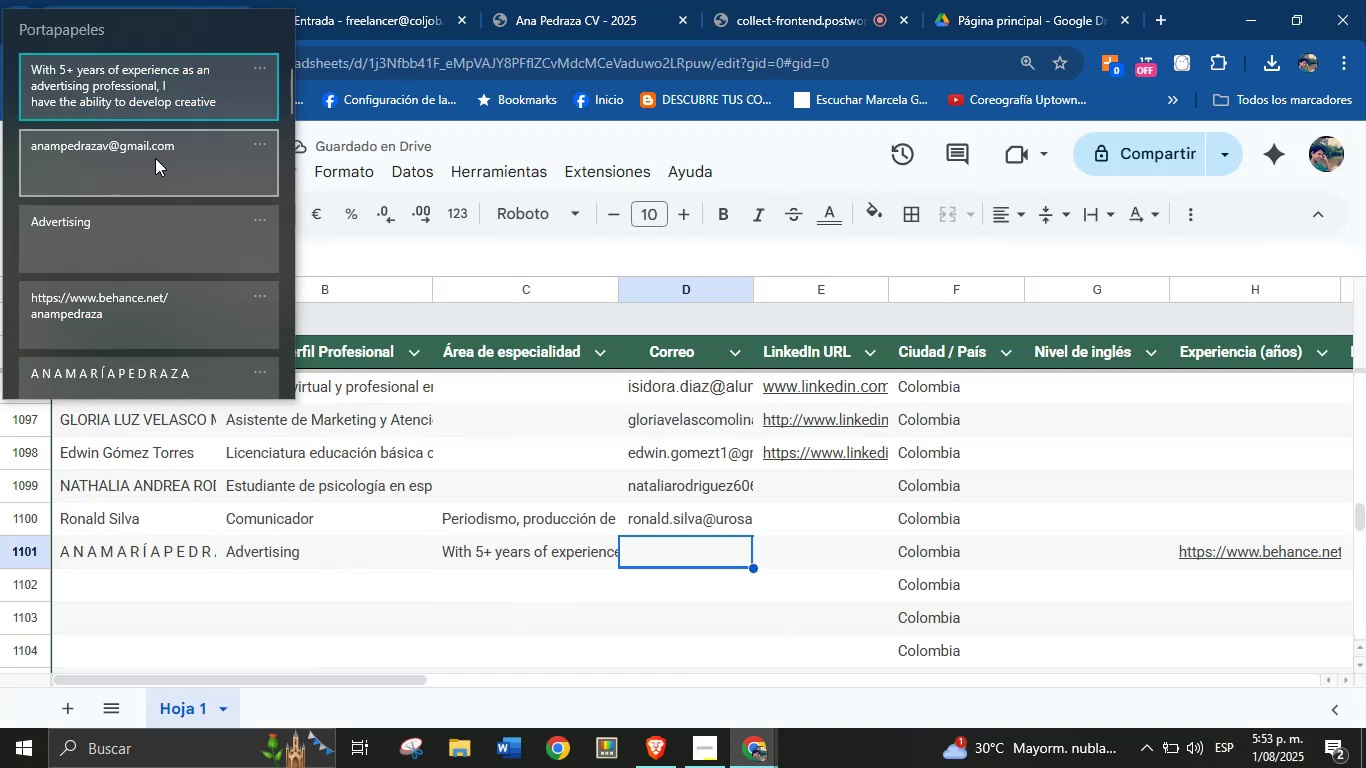 
left_click([155, 158])
 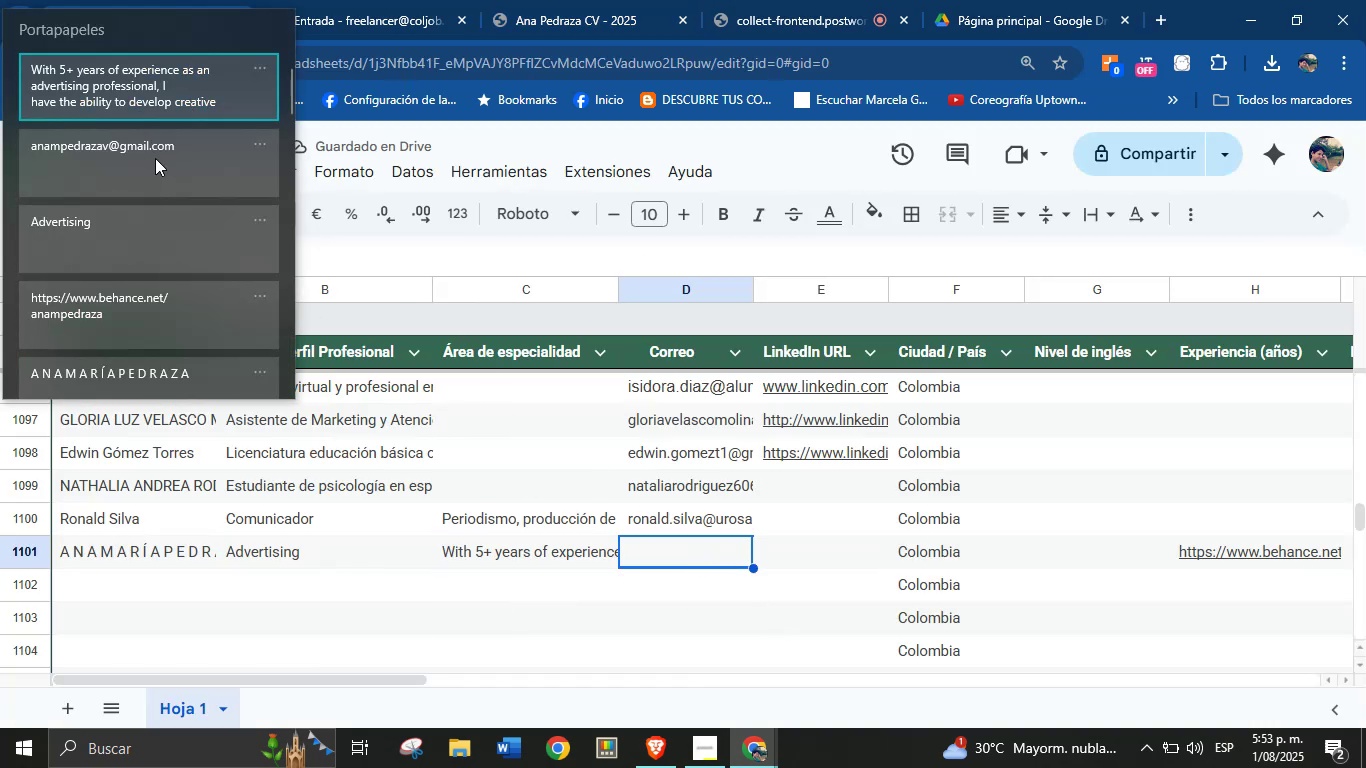 
key(Control+ControlLeft)
 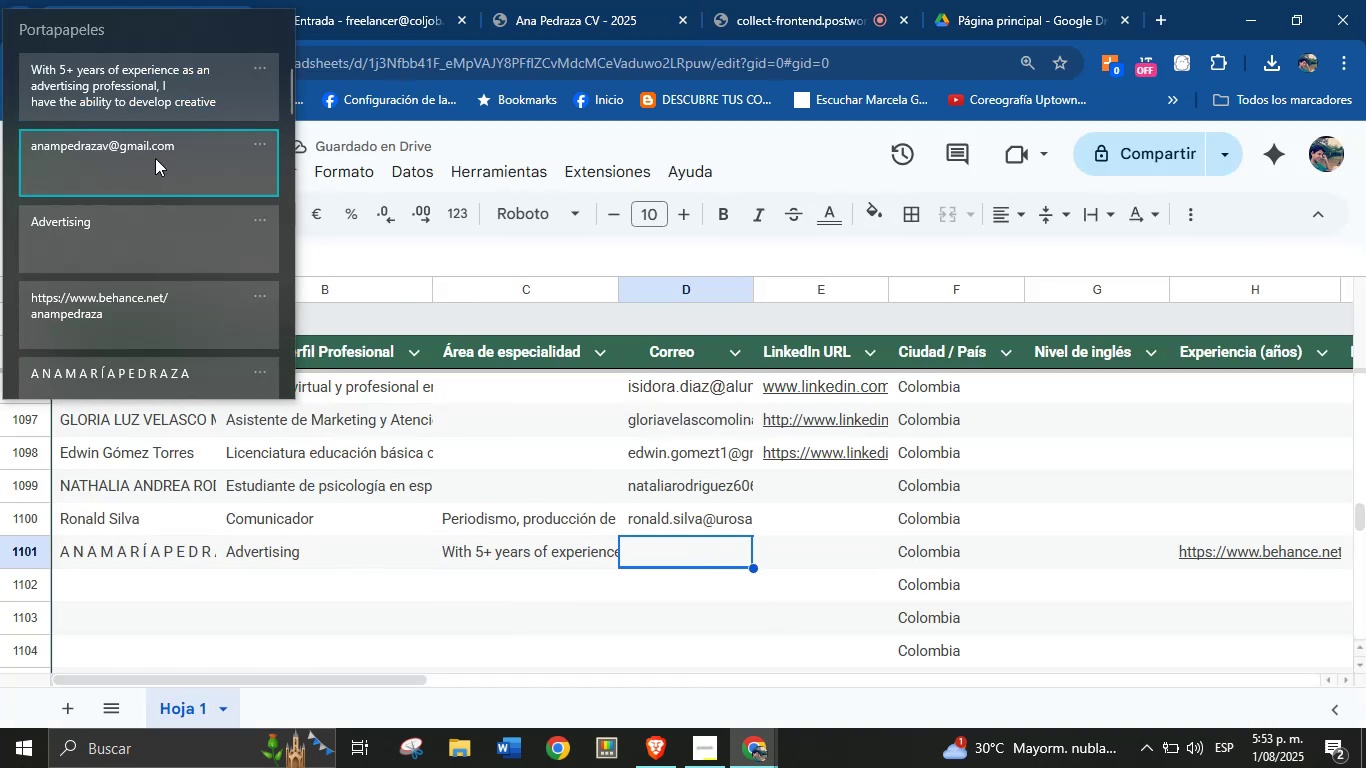 
left_click([797, 551])
 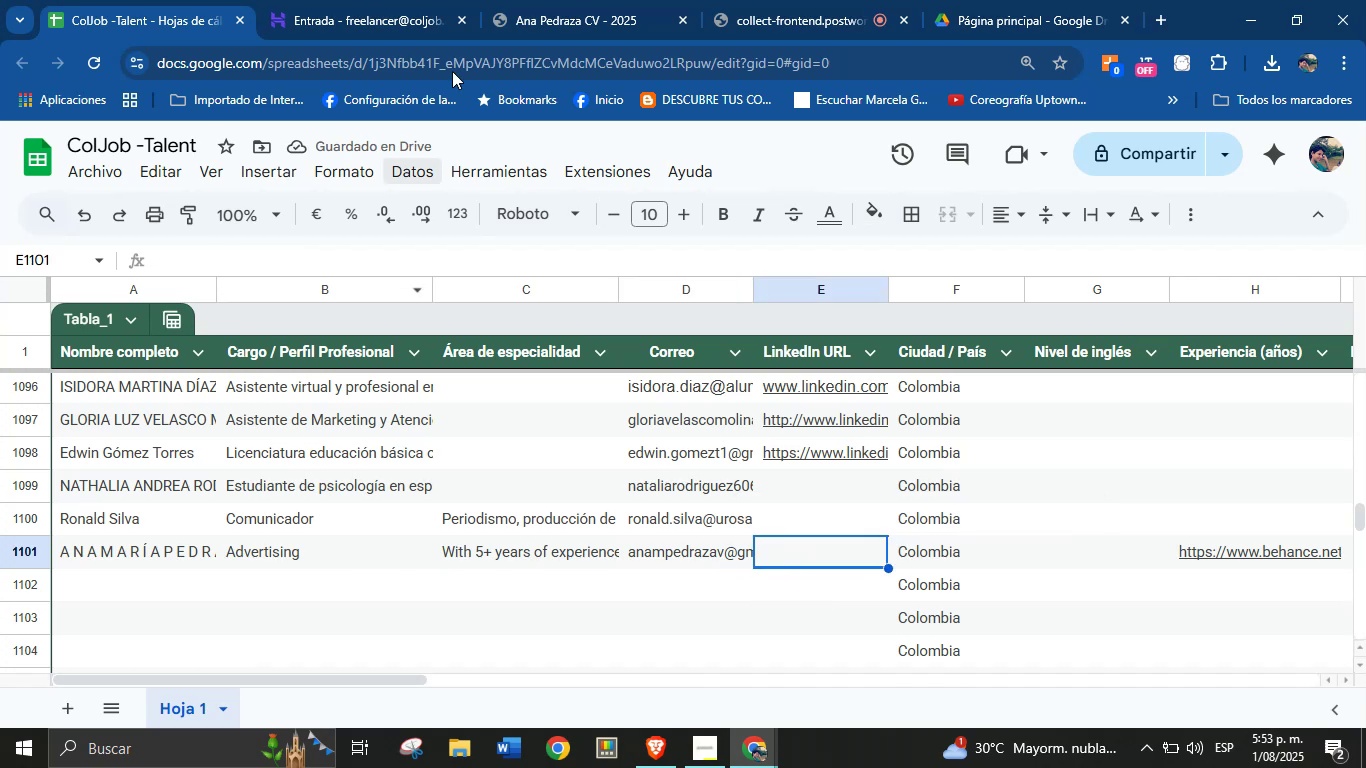 
left_click([578, 0])
 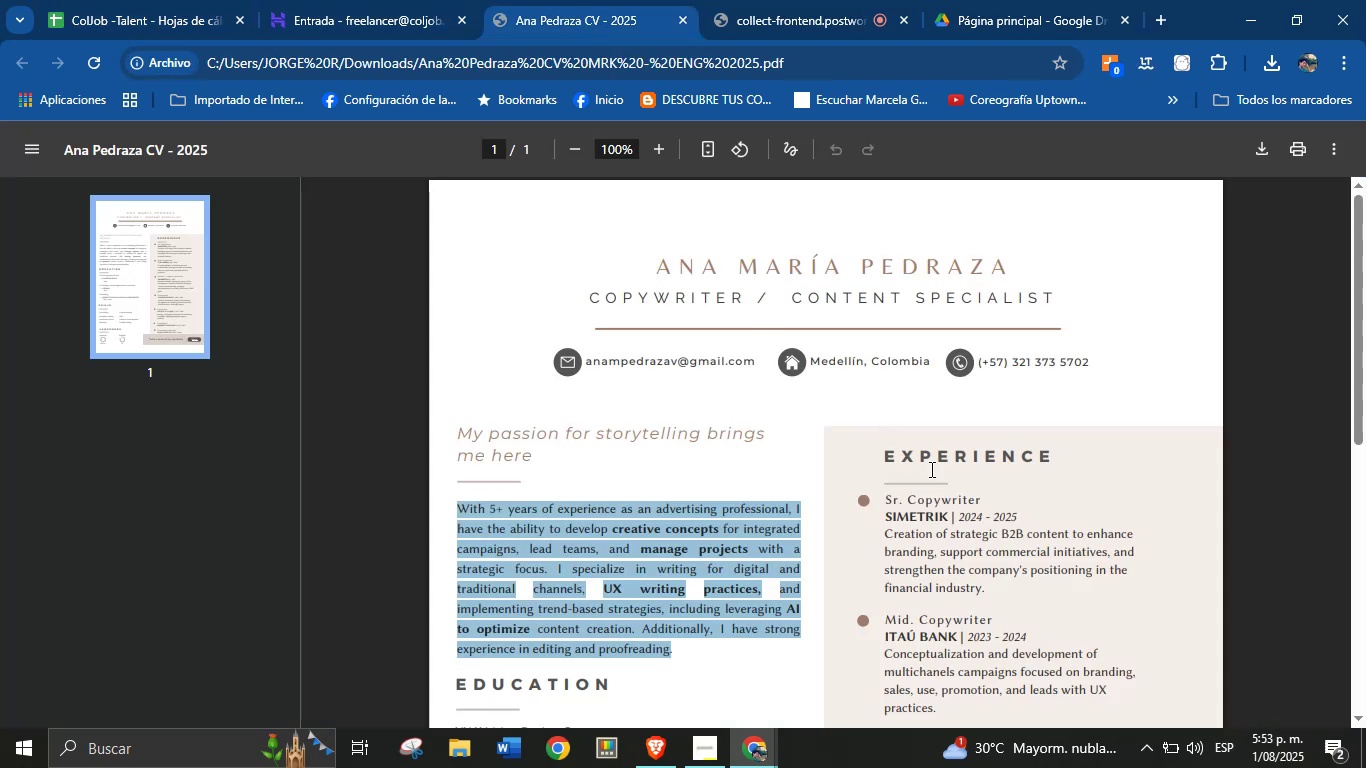 
left_click([947, 506])
 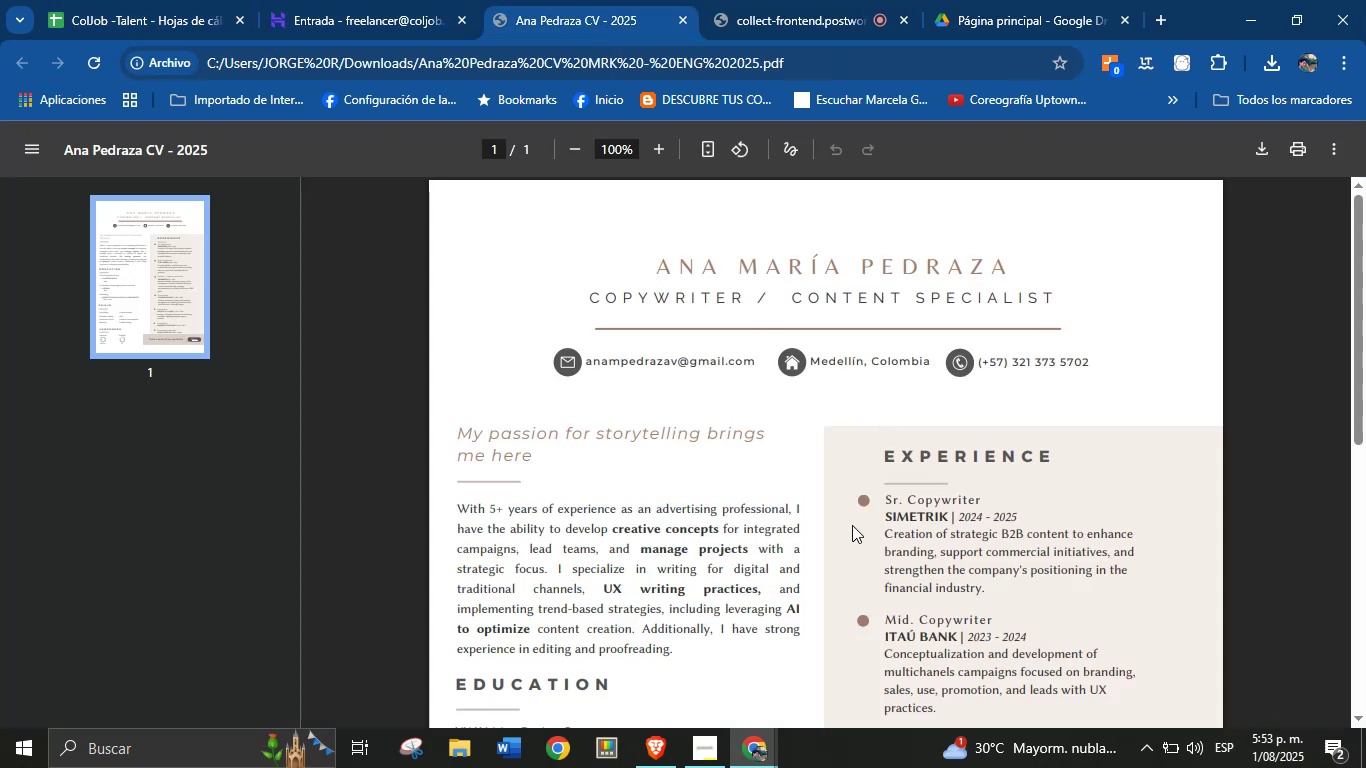 
scroll: coordinate [719, 525], scroll_direction: down, amount: 12.0
 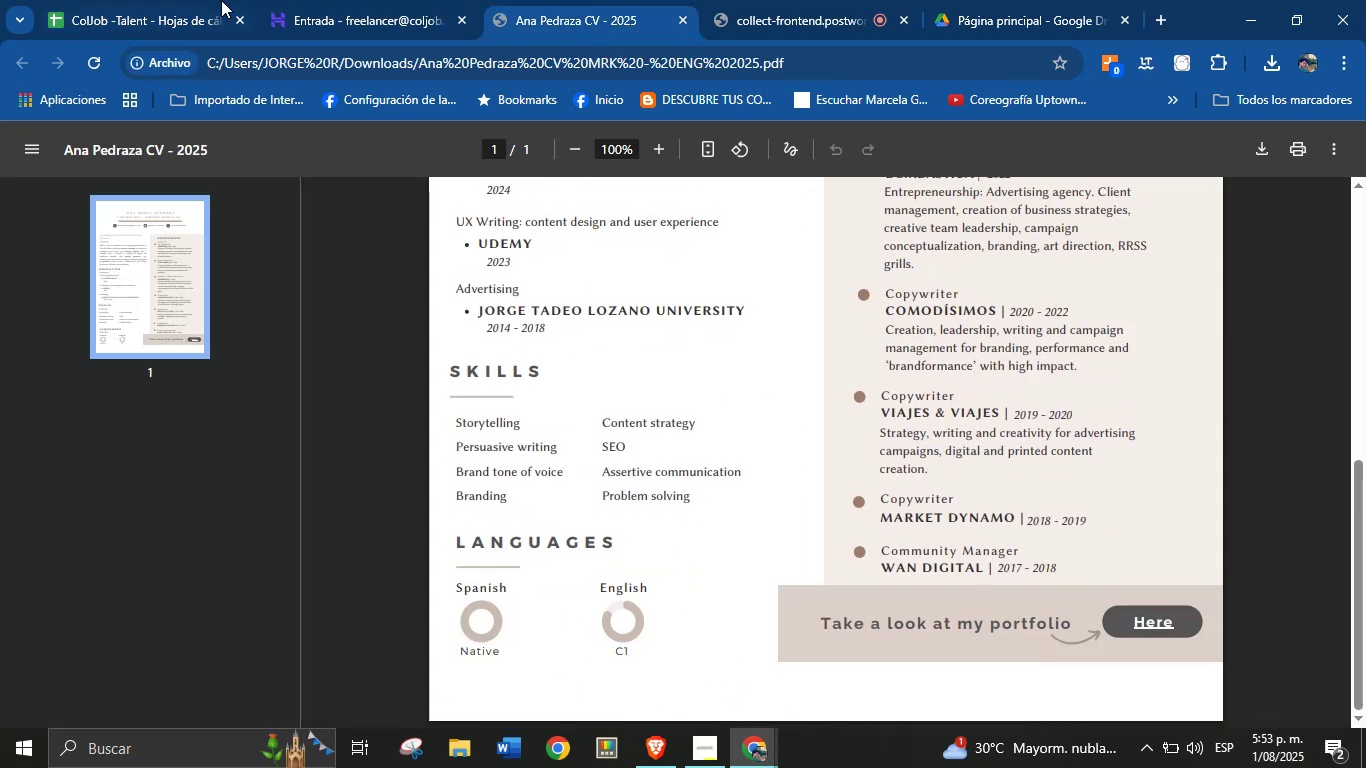 
left_click([325, 0])
 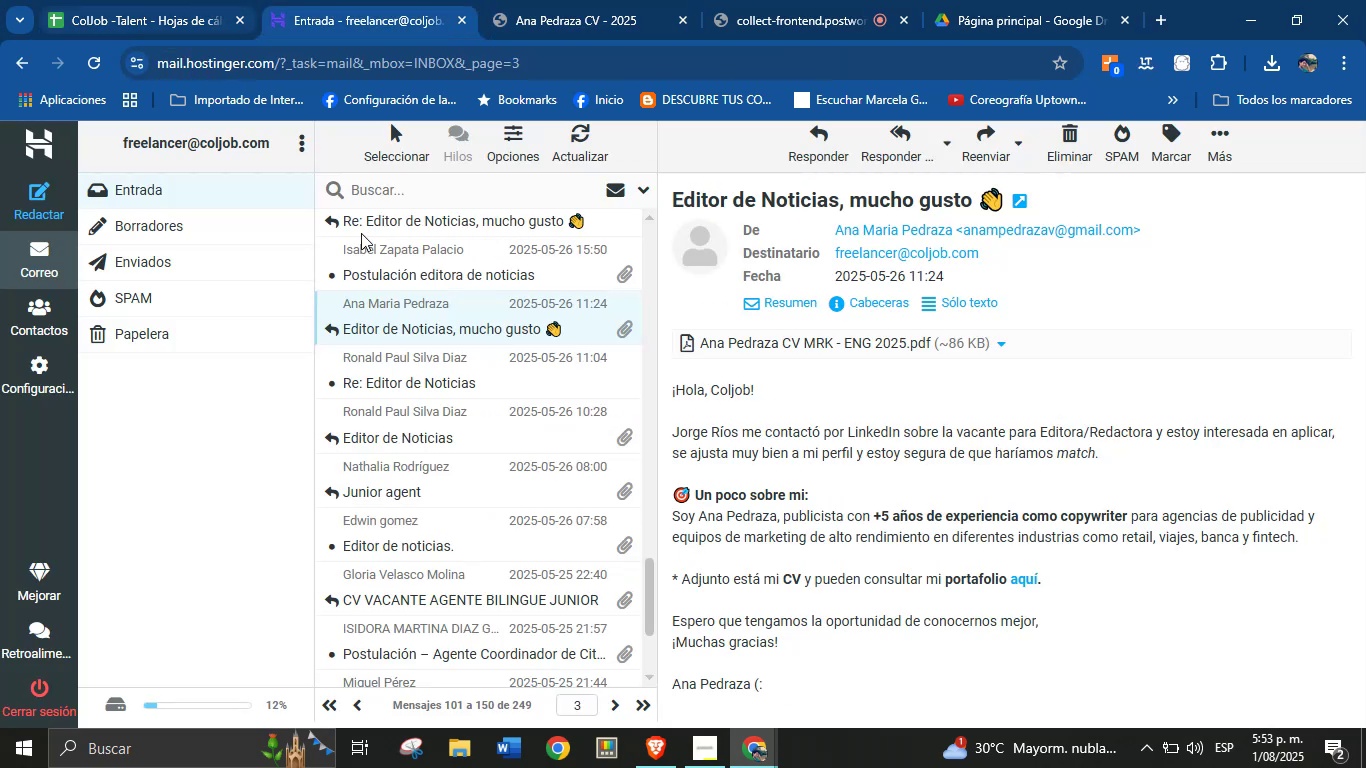 
scroll: coordinate [422, 308], scroll_direction: down, amount: 1.0
 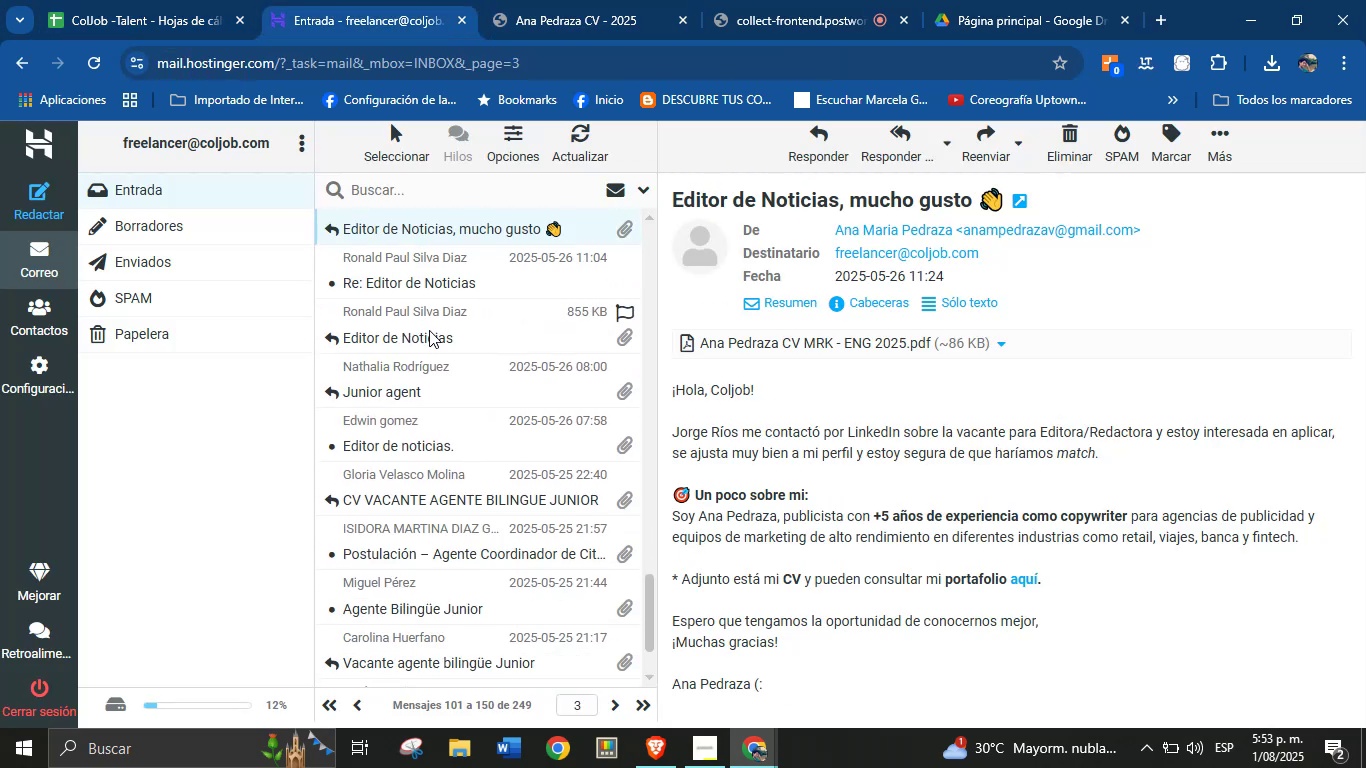 
scroll: coordinate [446, 349], scroll_direction: up, amount: 3.0
 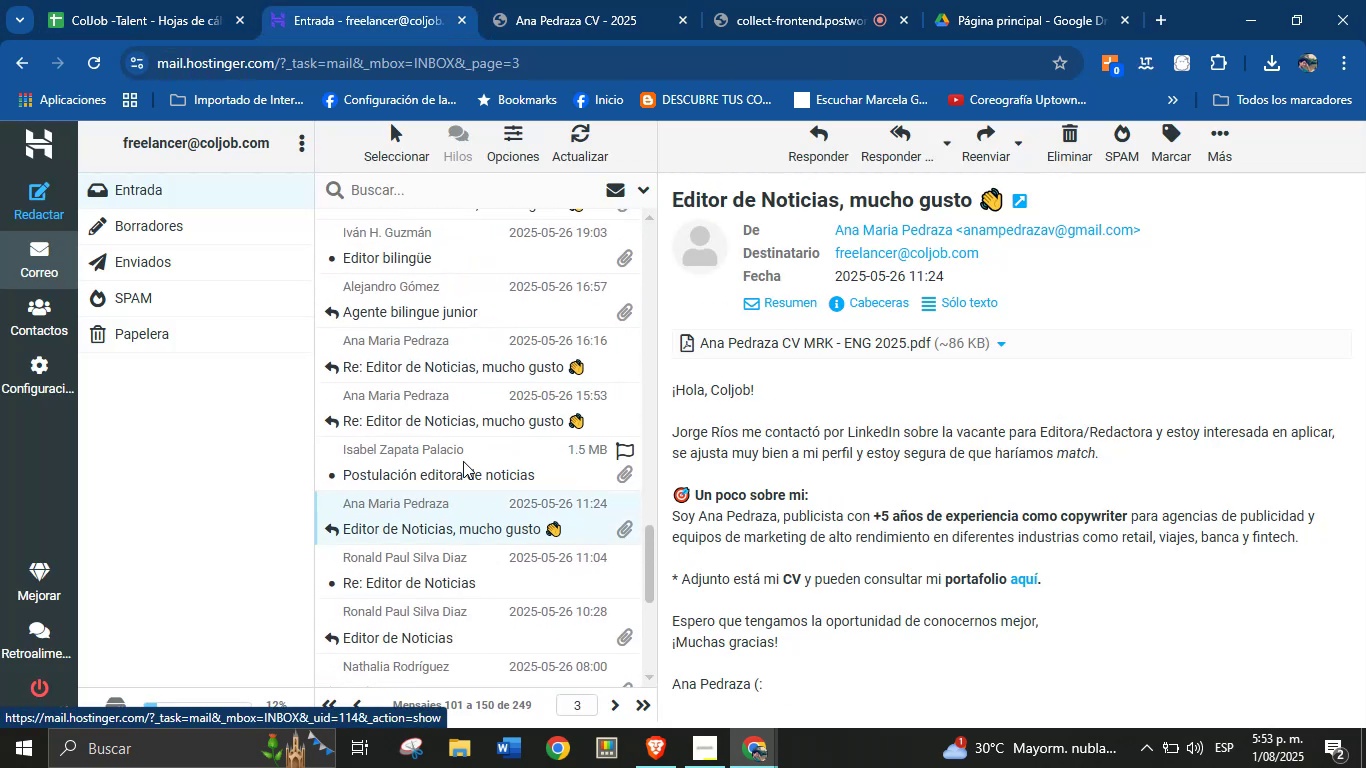 
left_click([463, 461])
 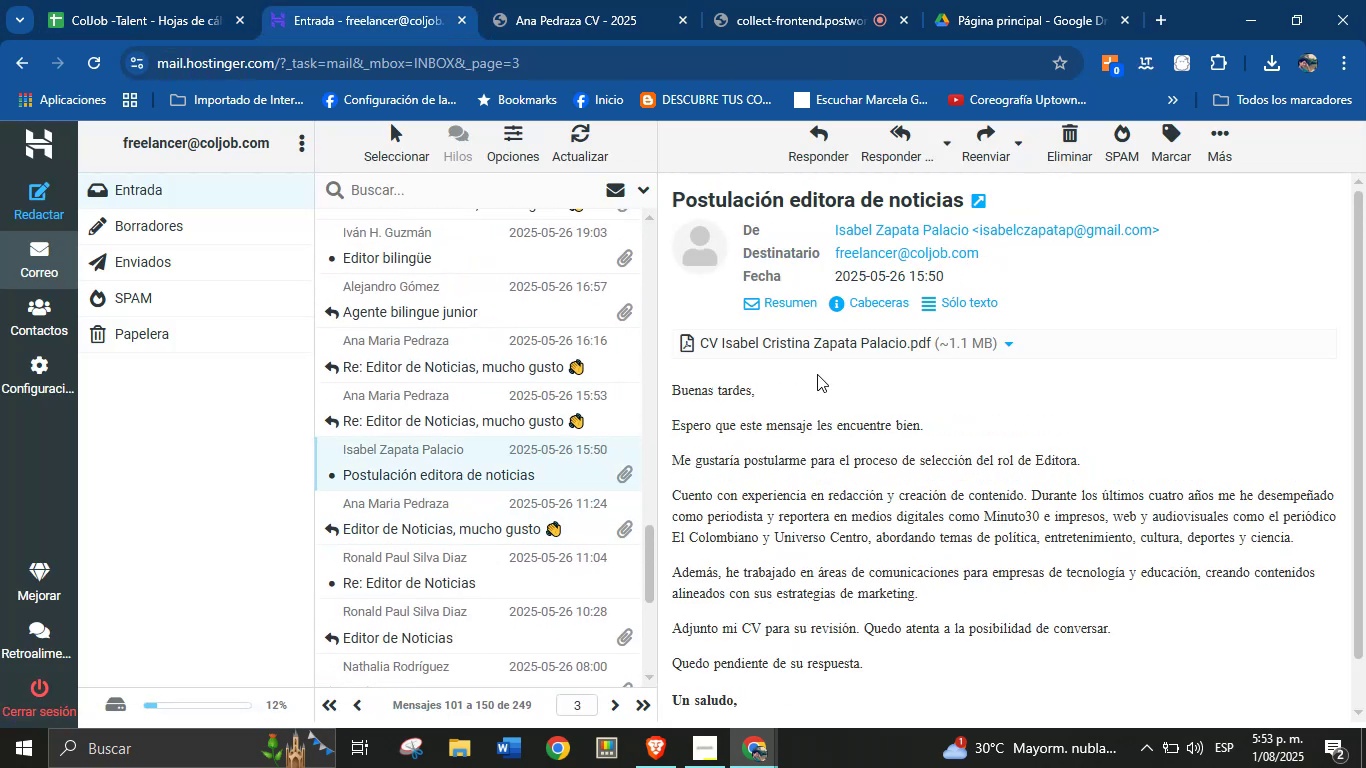 
left_click([888, 338])
 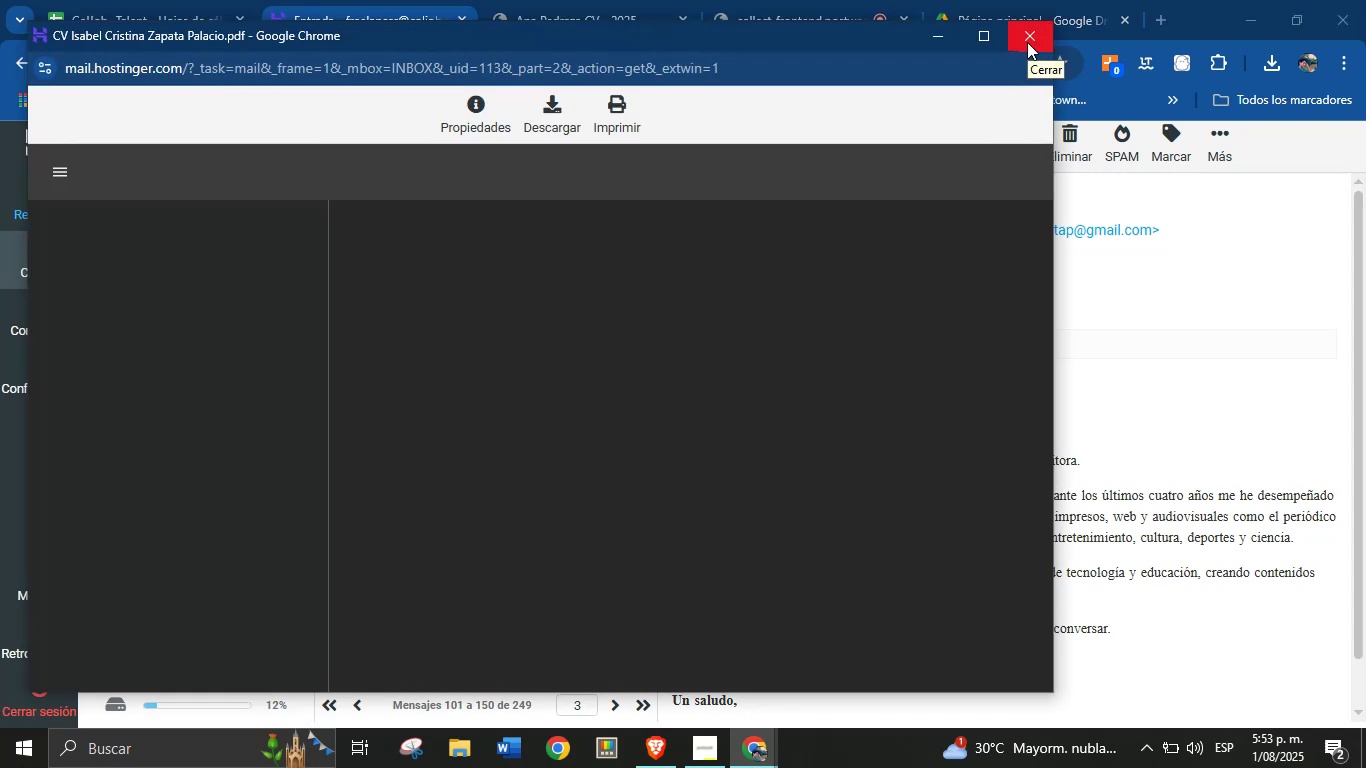 
wait(5.19)
 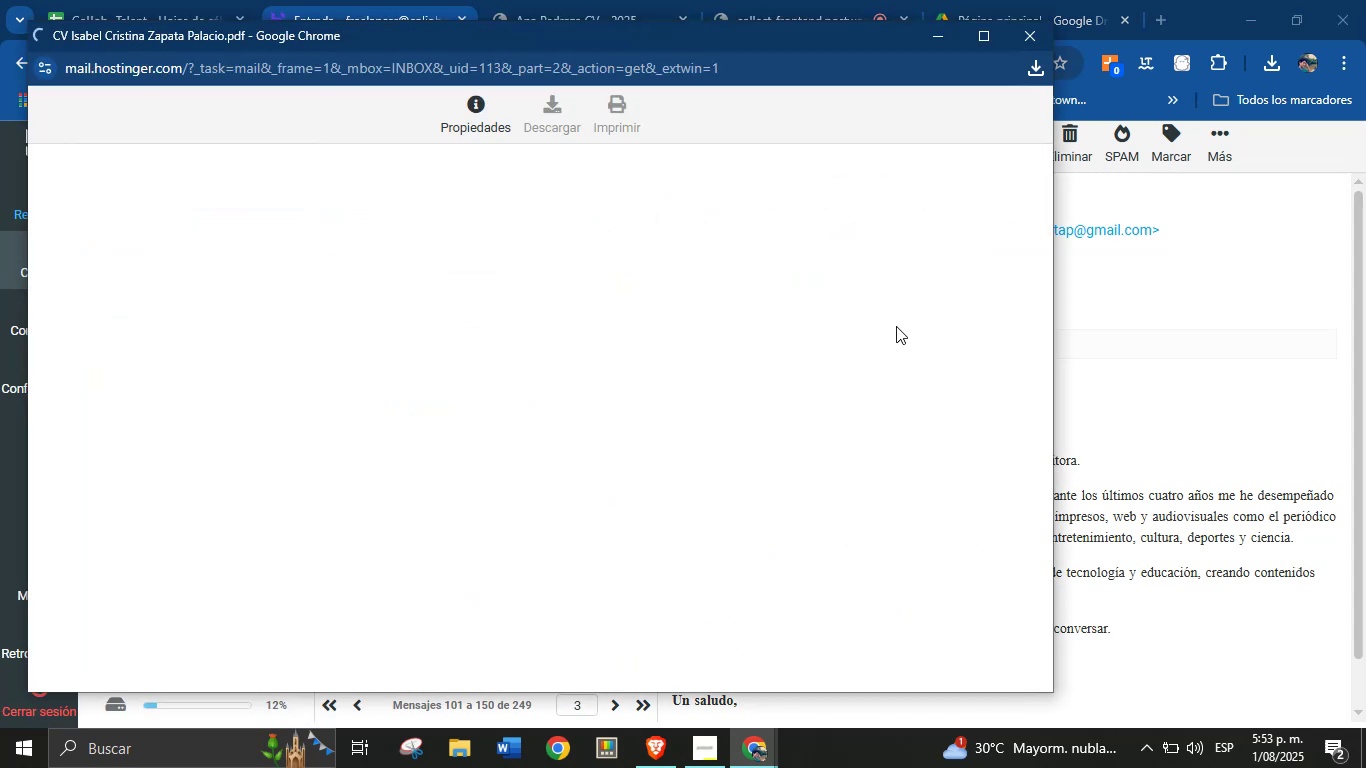 
left_click([1027, 42])
 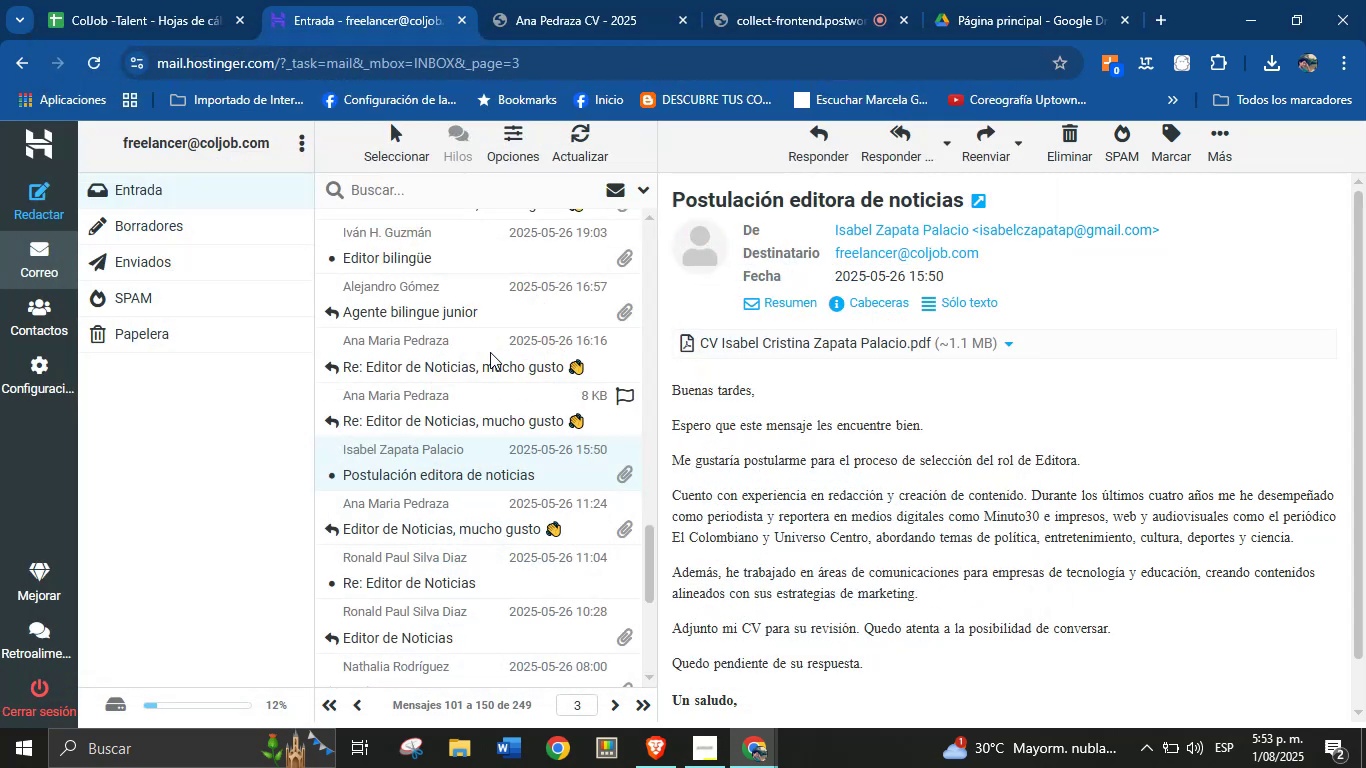 
left_click([488, 325])
 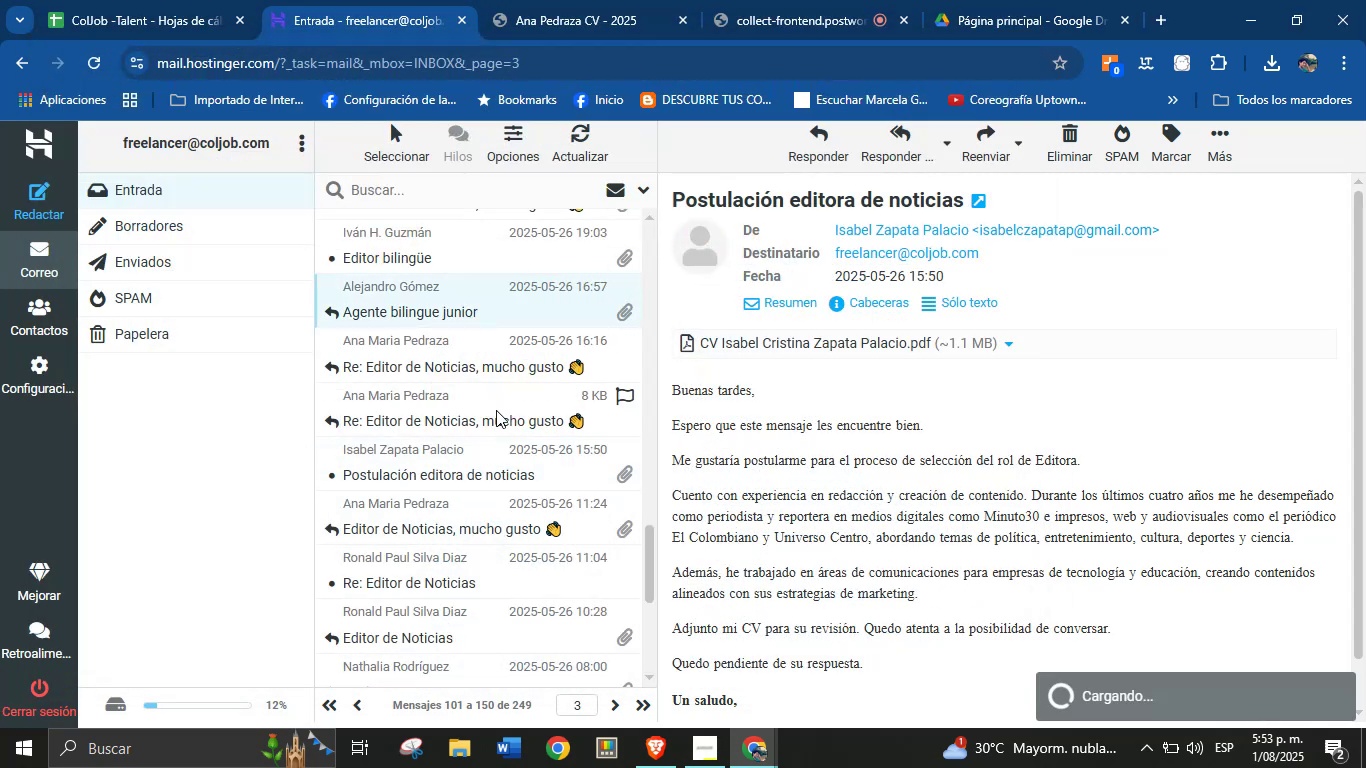 
scroll: coordinate [498, 414], scroll_direction: up, amount: 1.0
 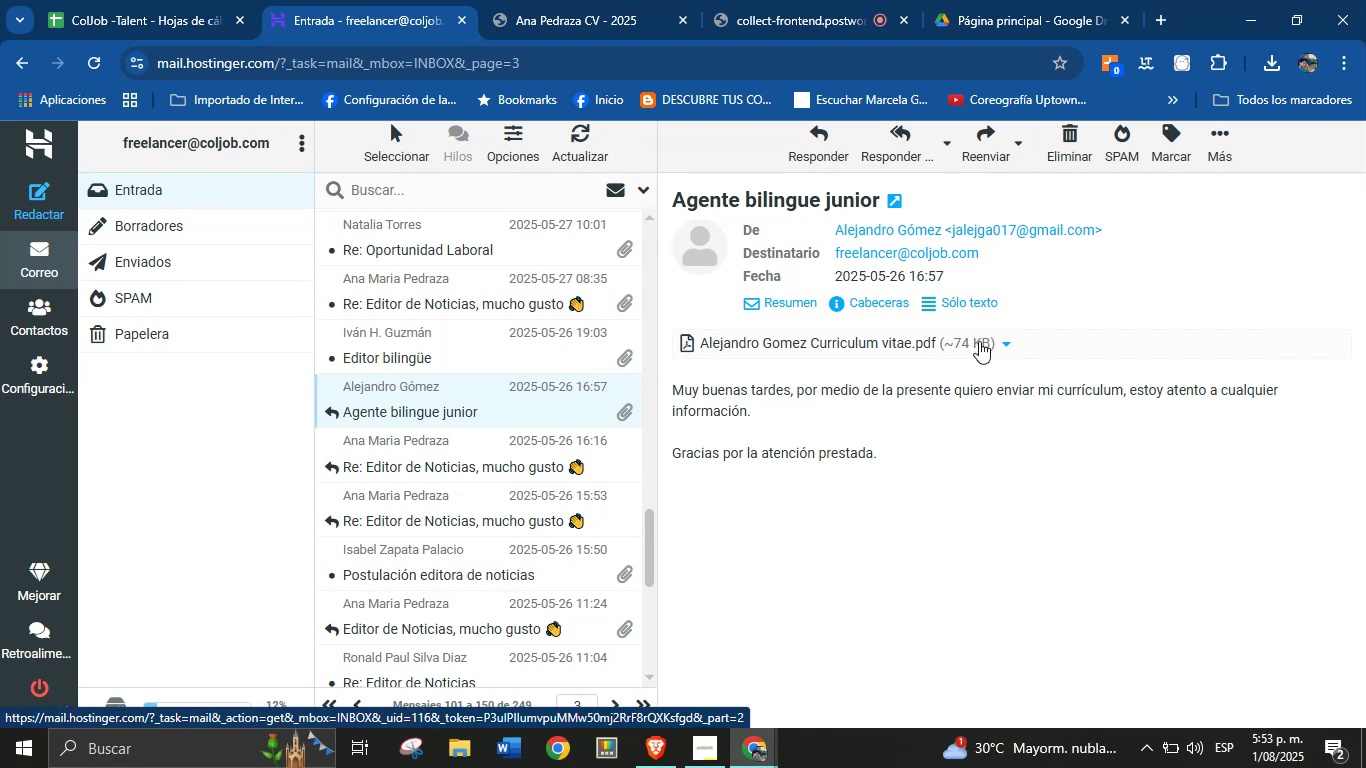 
left_click([935, 346])
 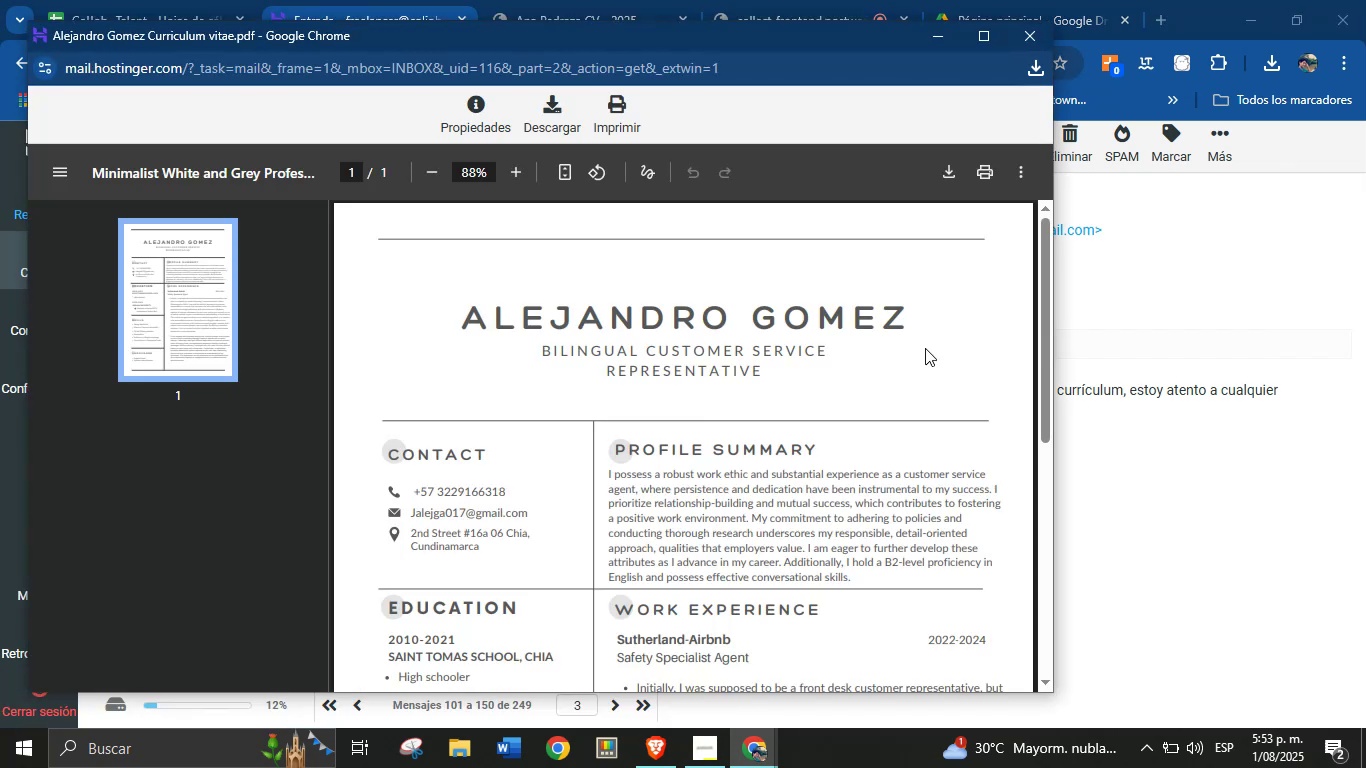 
wait(6.03)
 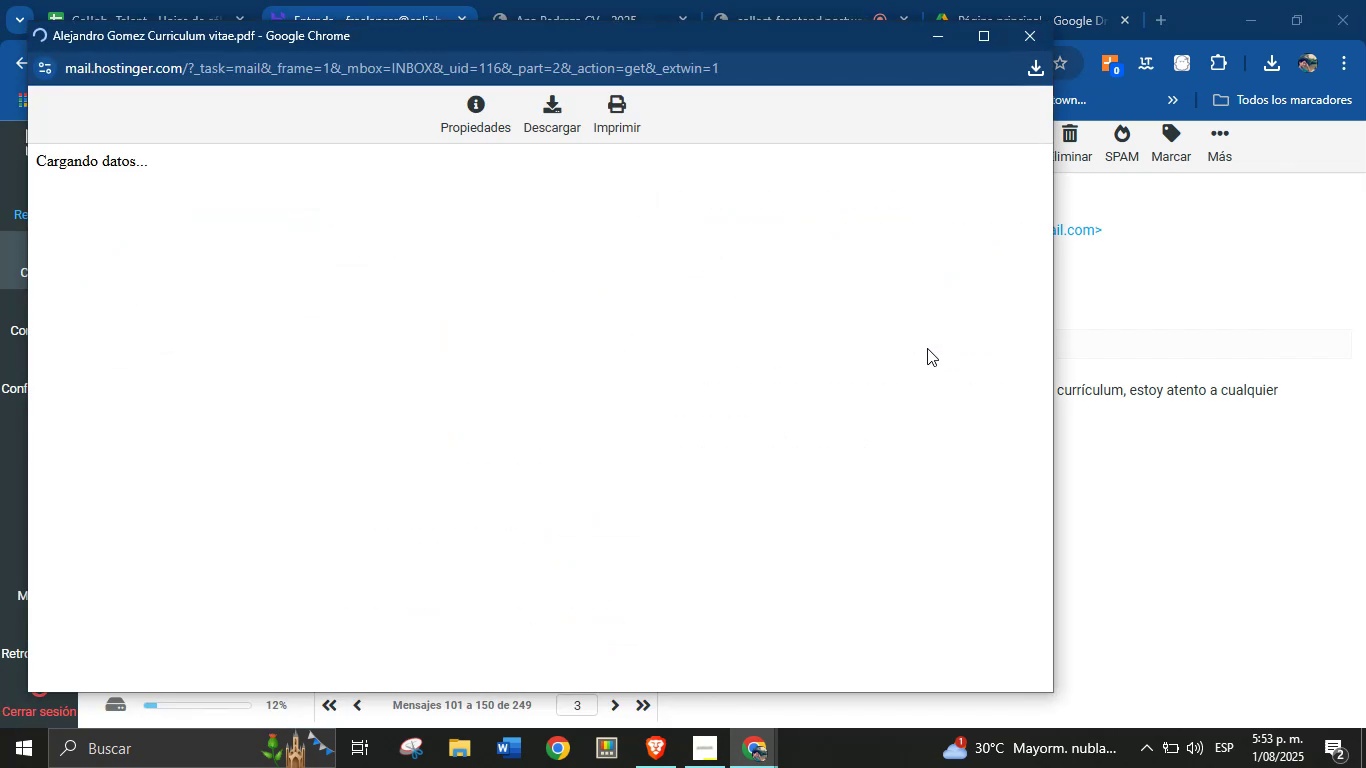 
left_click_drag(start_coordinate=[905, 319], to_coordinate=[481, 315])
 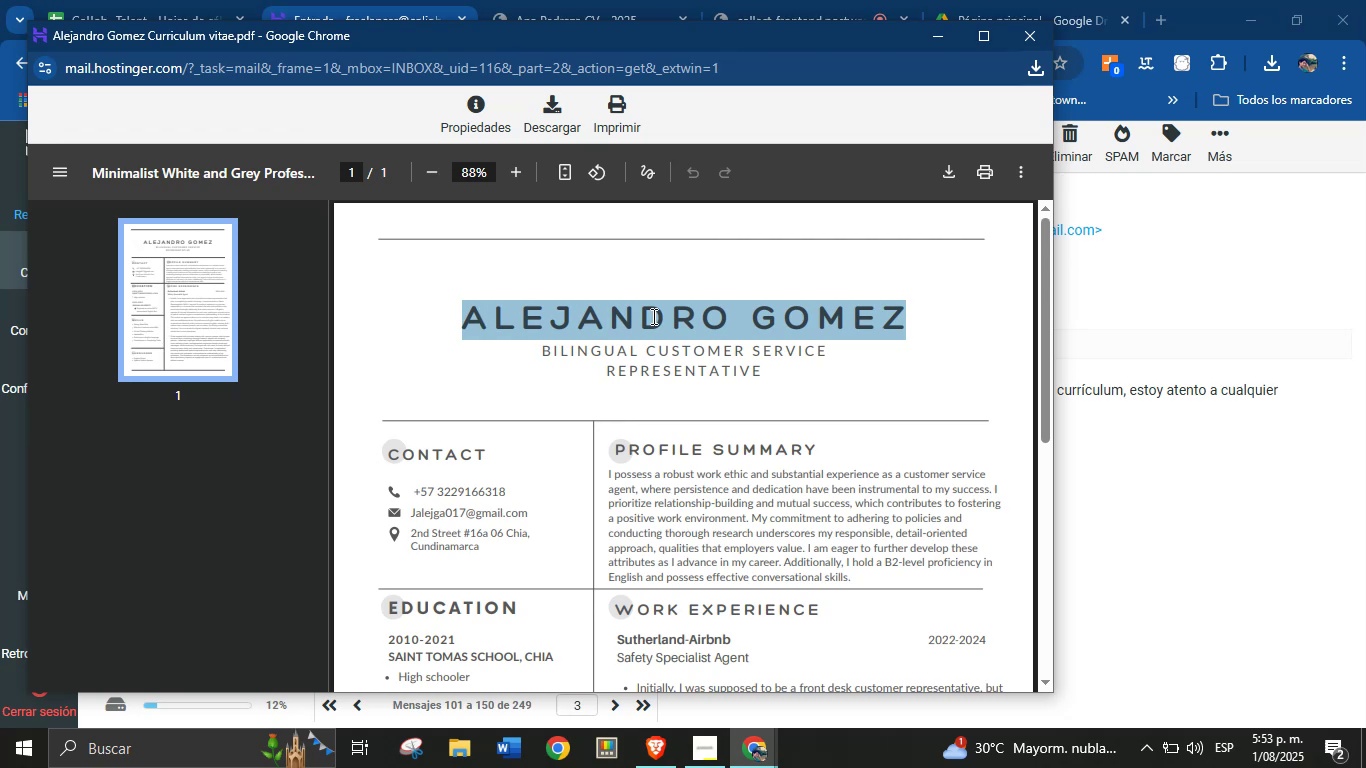 
key(Control+C)
 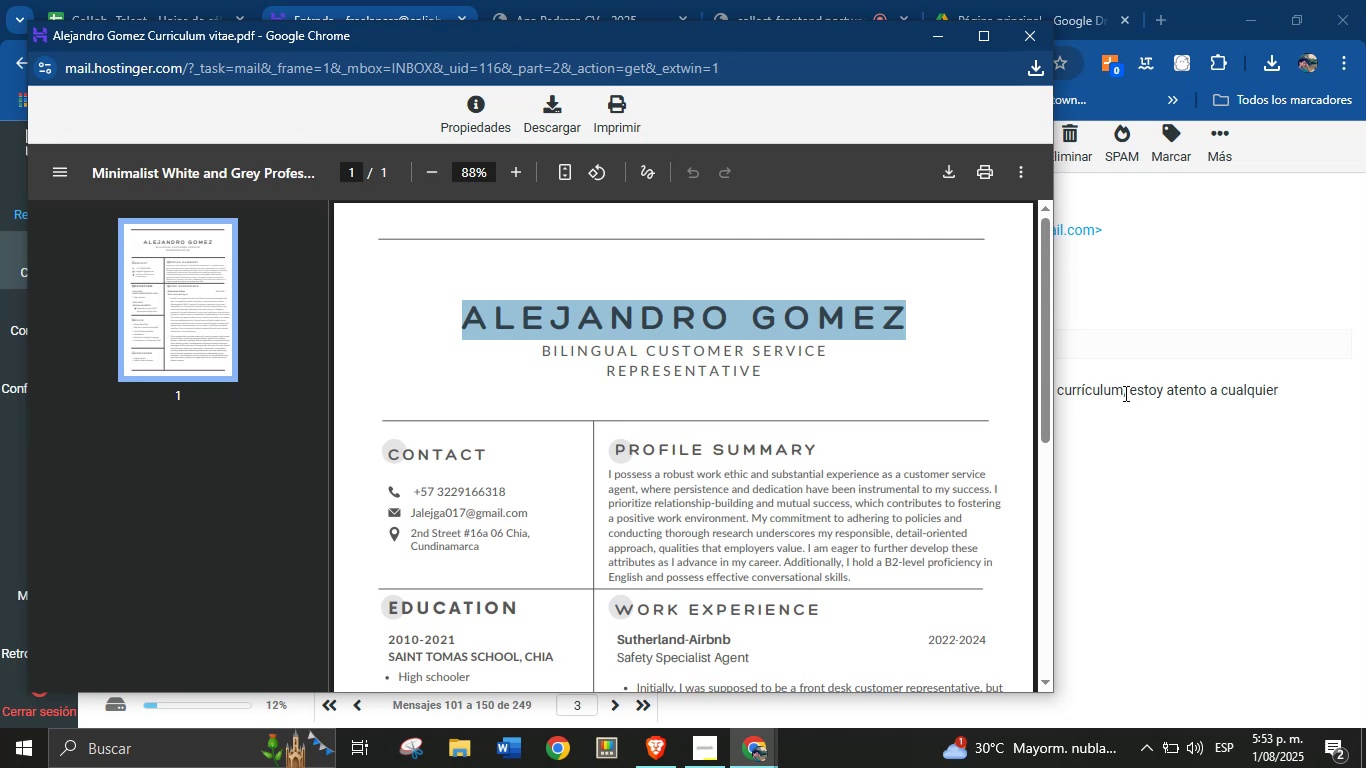 
left_click([1136, 393])
 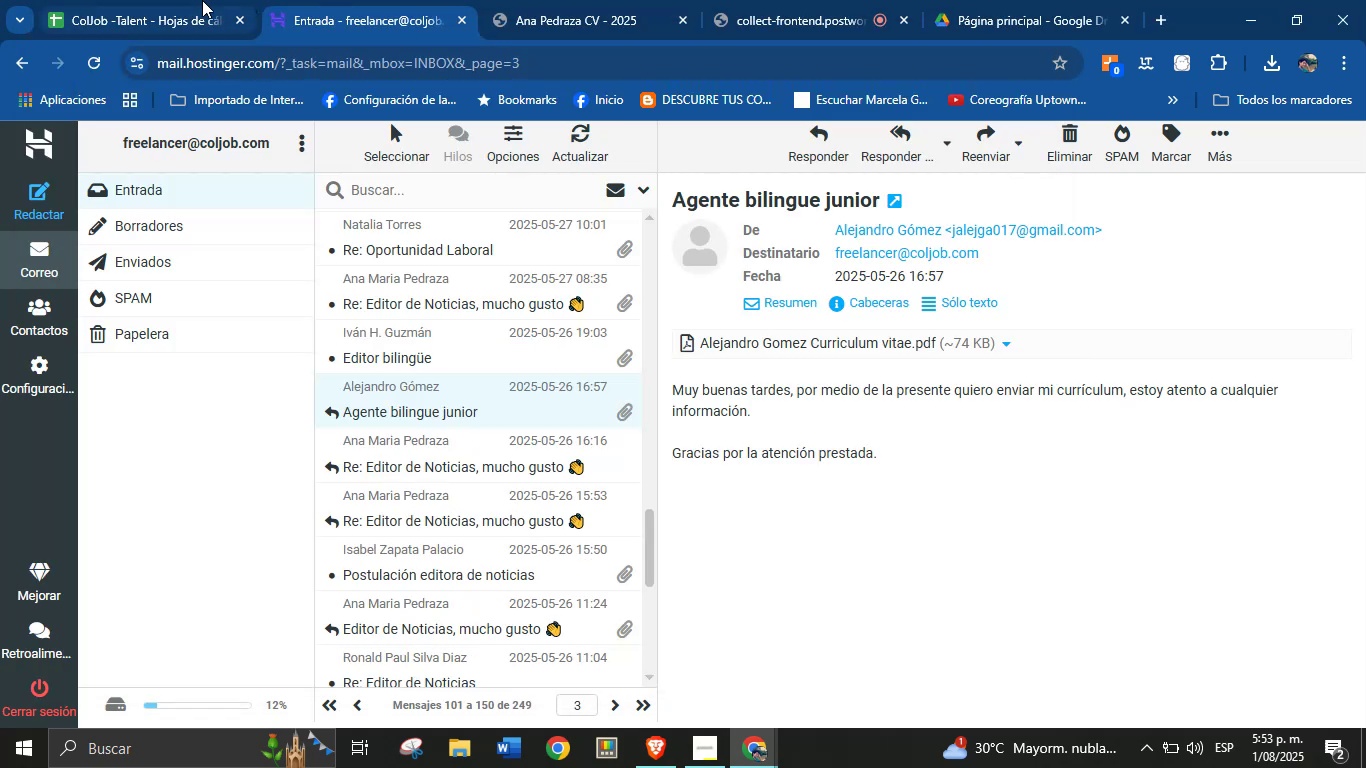 
left_click([144, 0])
 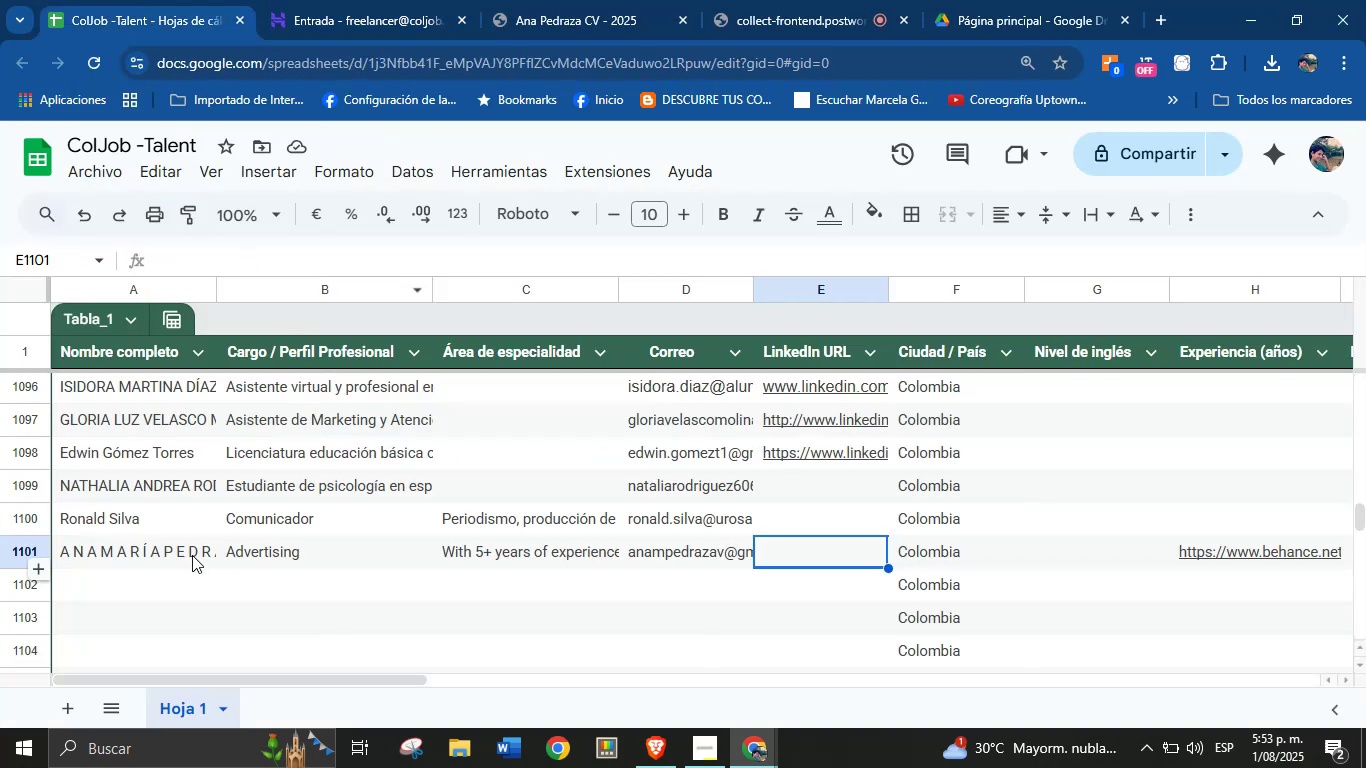 
left_click([168, 571])
 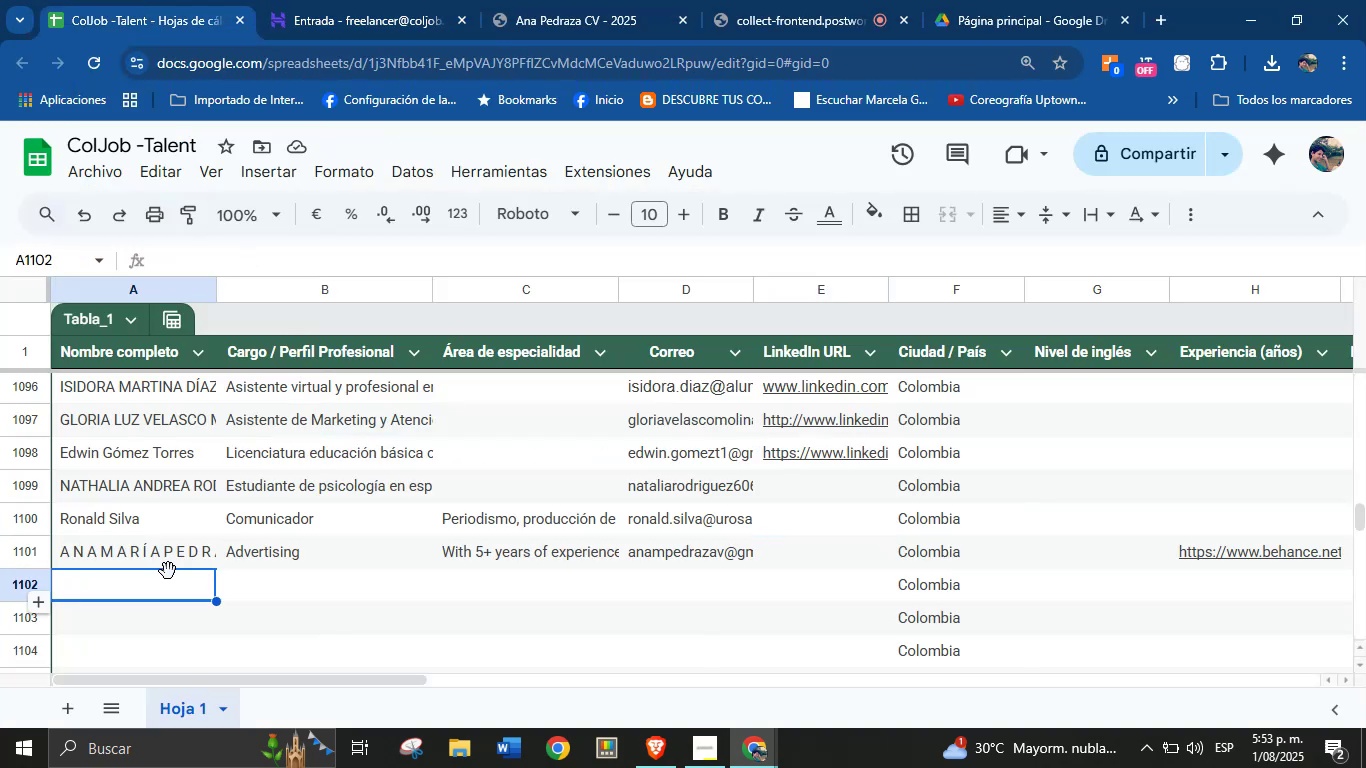 
key(Control+V)
 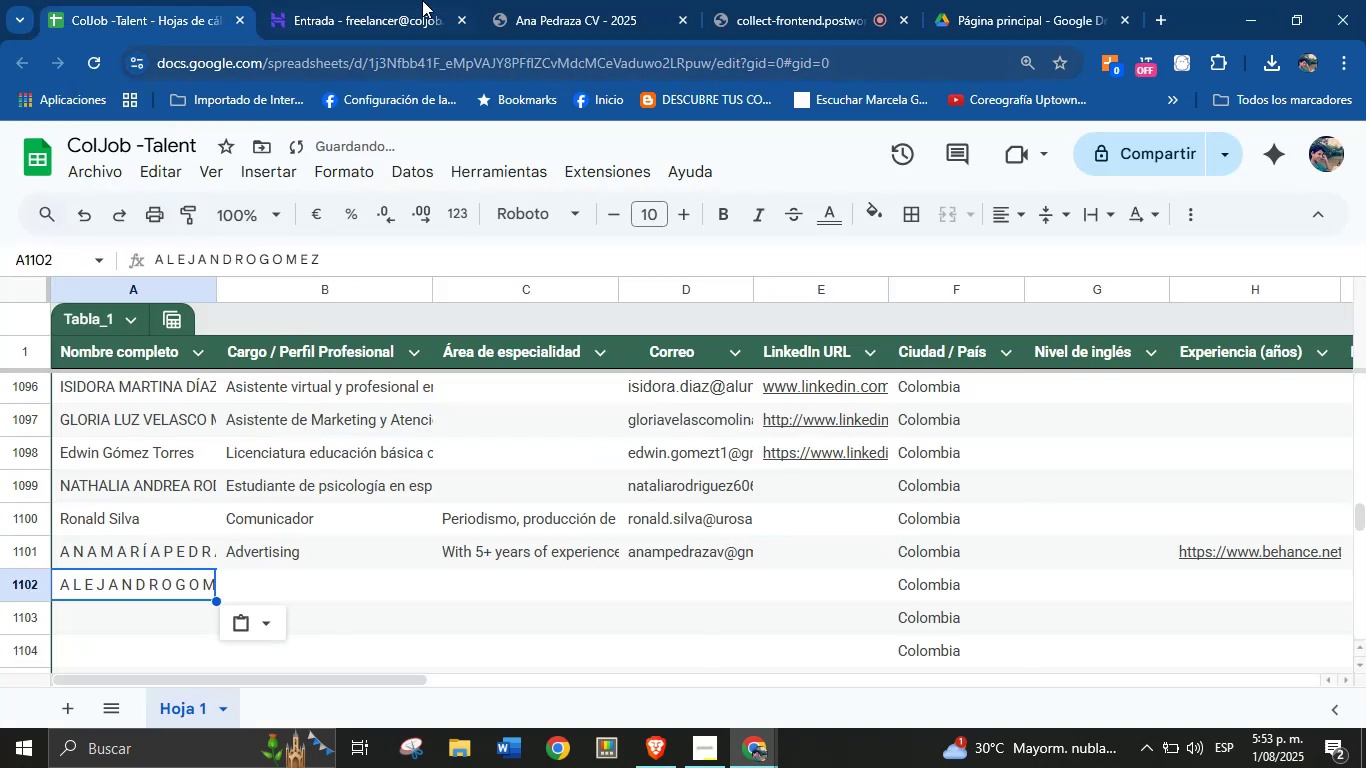 
left_click([508, 0])
 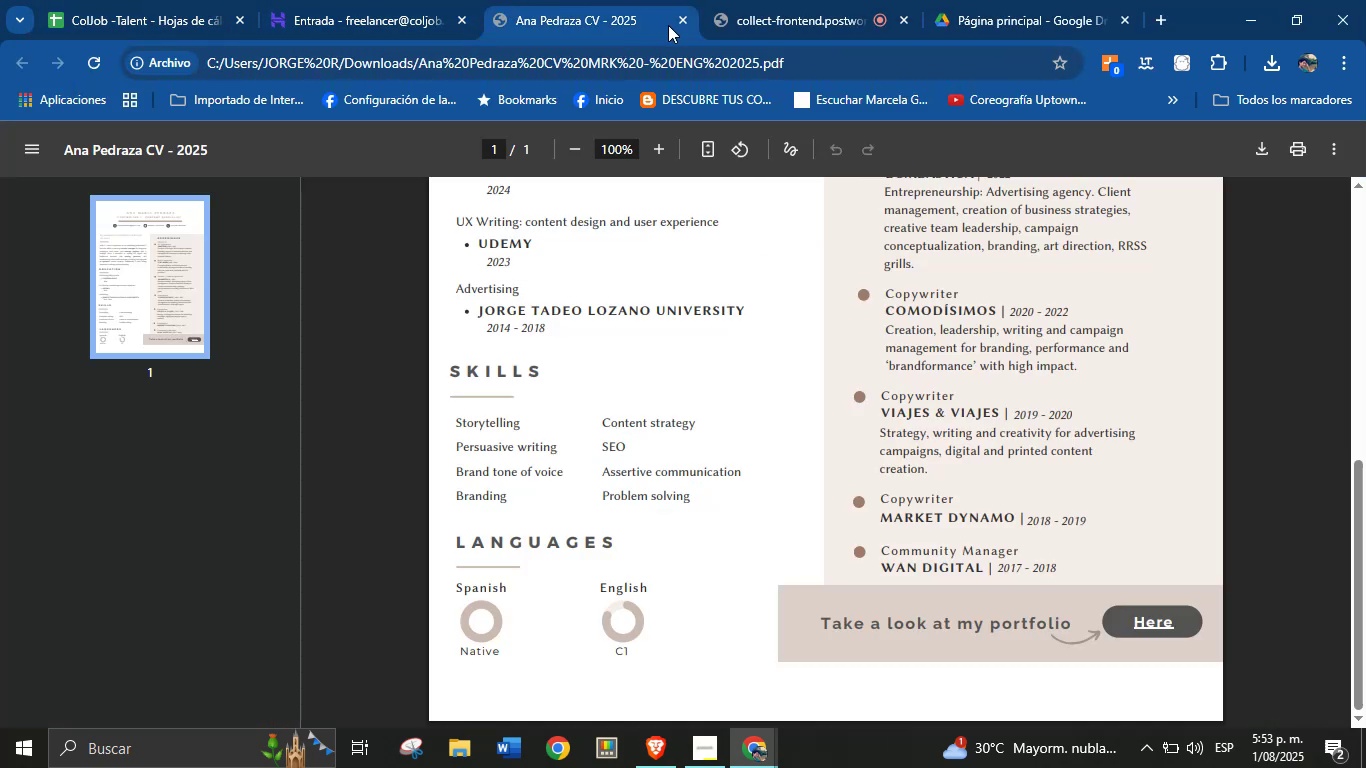 
left_click([680, 18])
 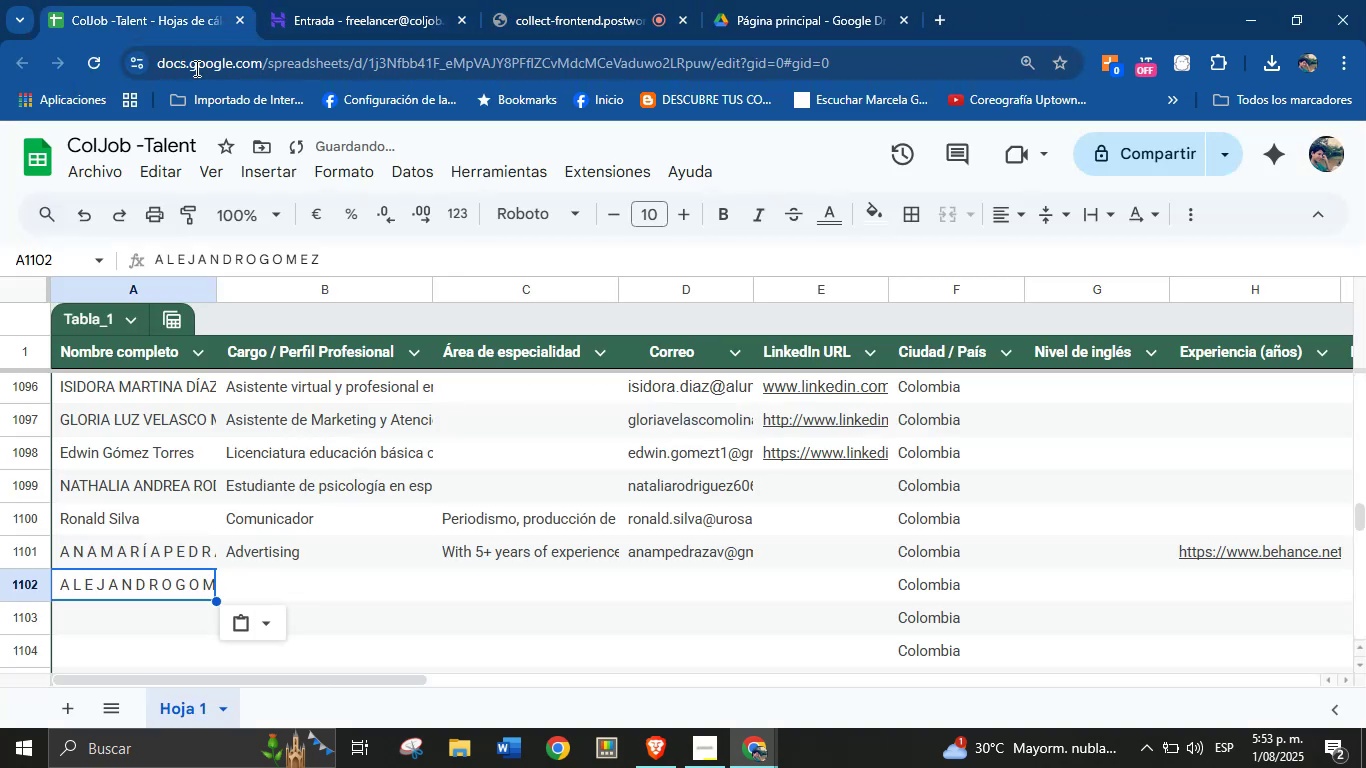 
left_click([570, 0])
 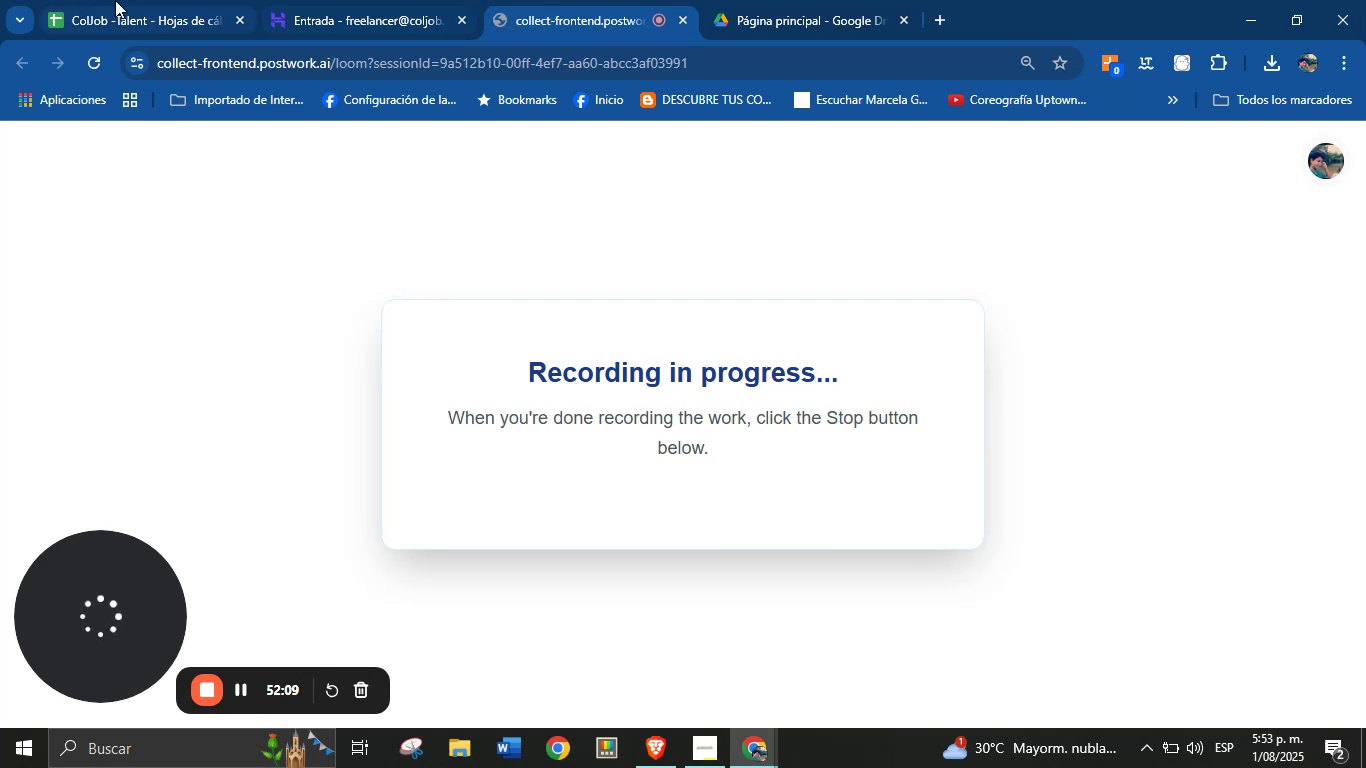 
left_click([113, 0])
 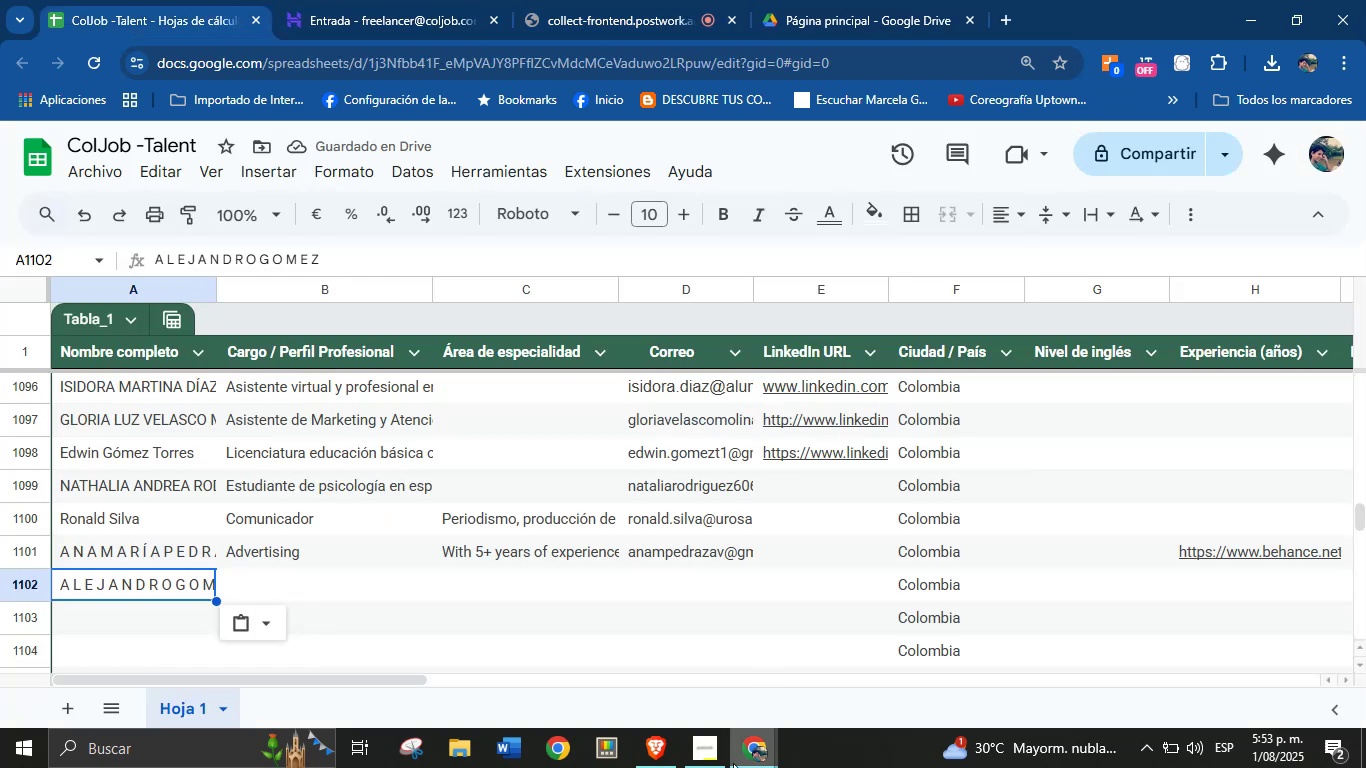 
left_click([713, 761])
 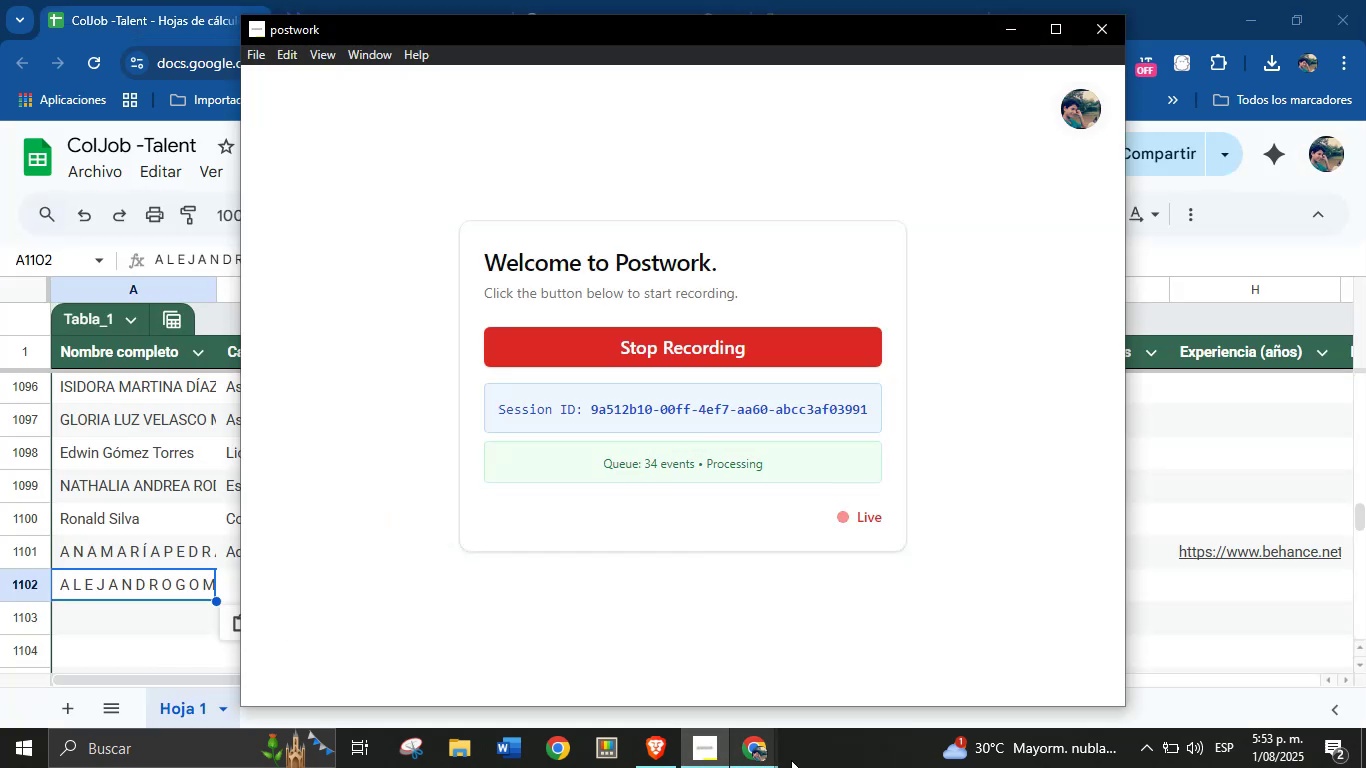 
left_click([815, 760])
 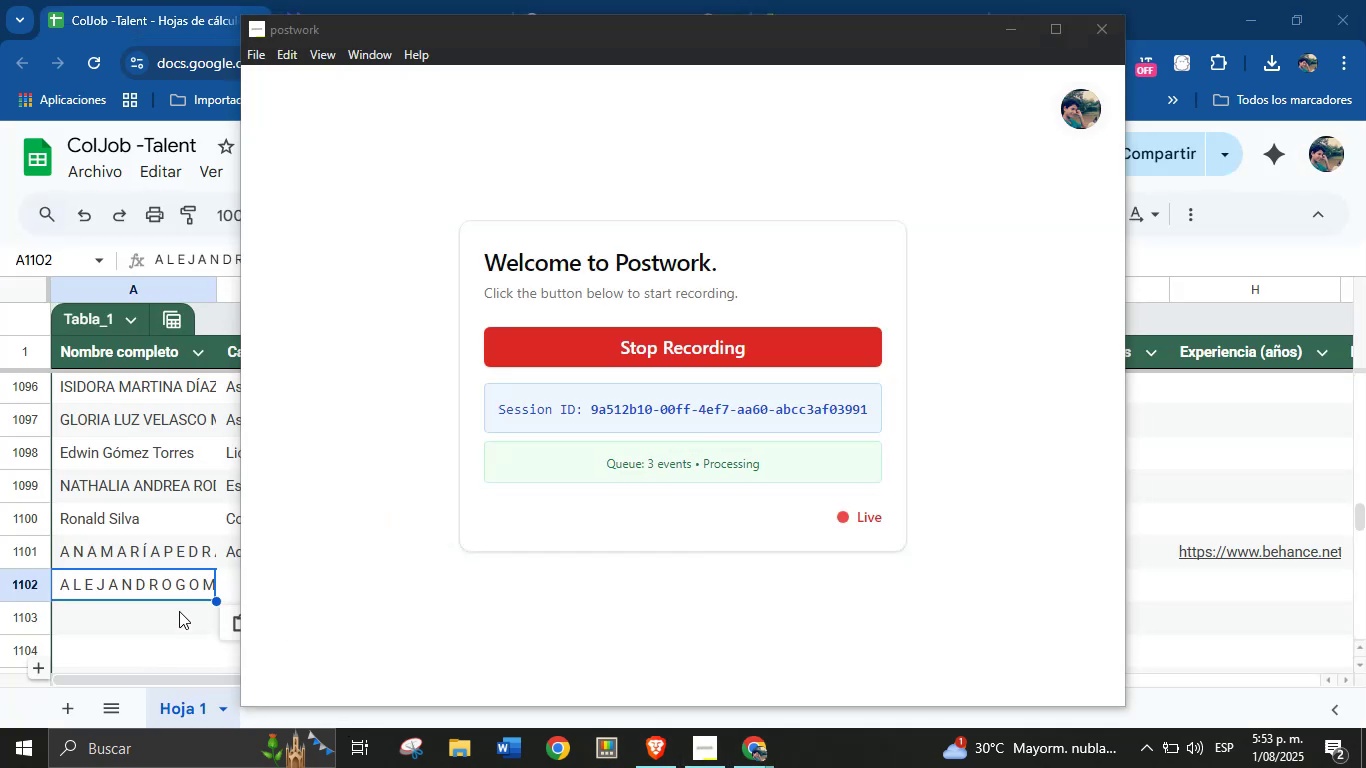 
left_click([177, 586])
 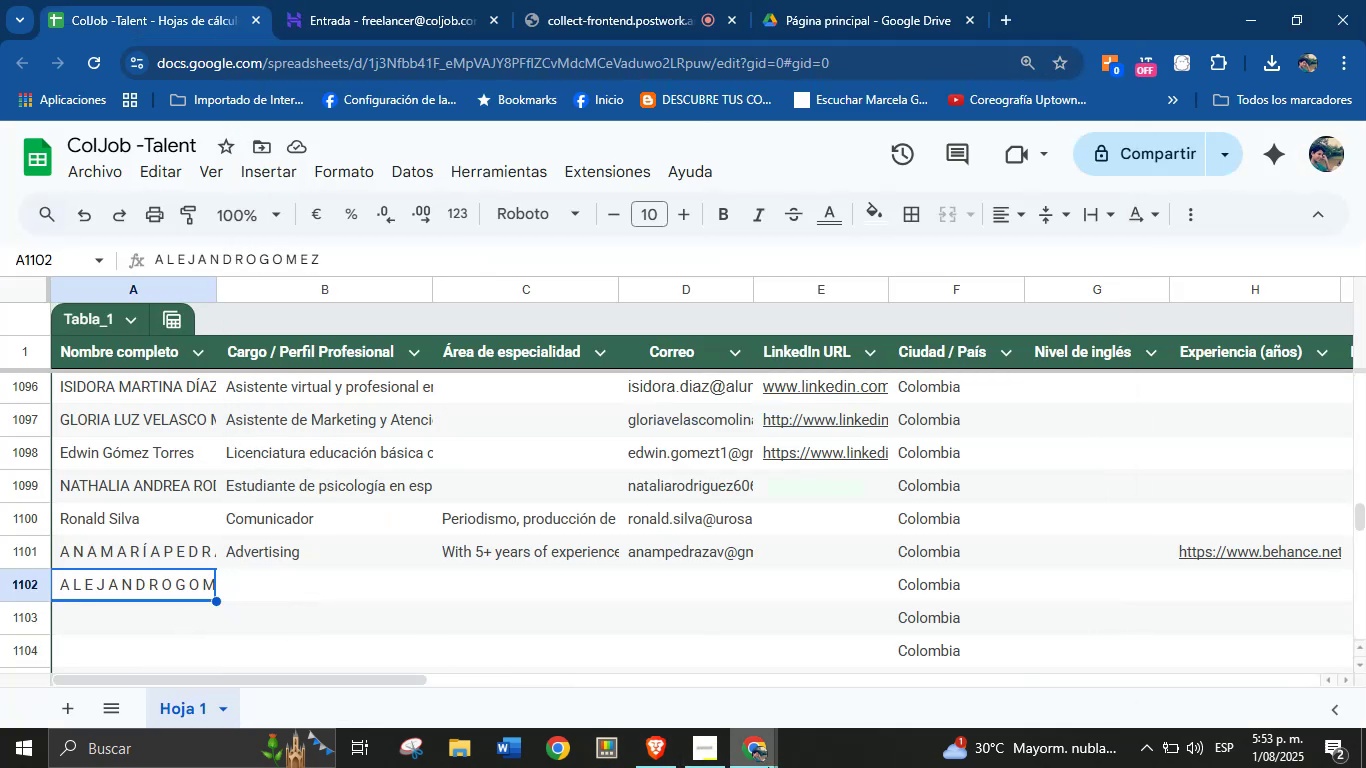 
left_click([763, 760])
 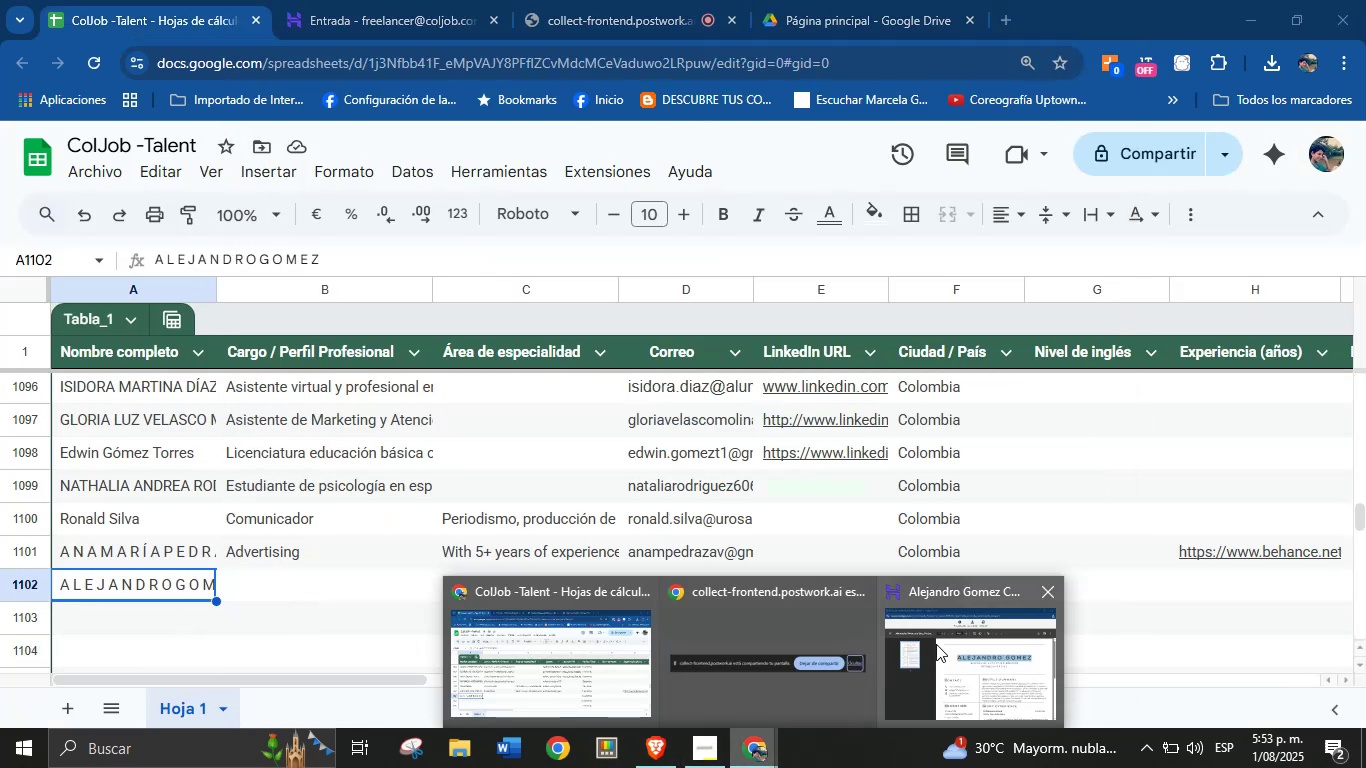 
left_click([958, 645])
 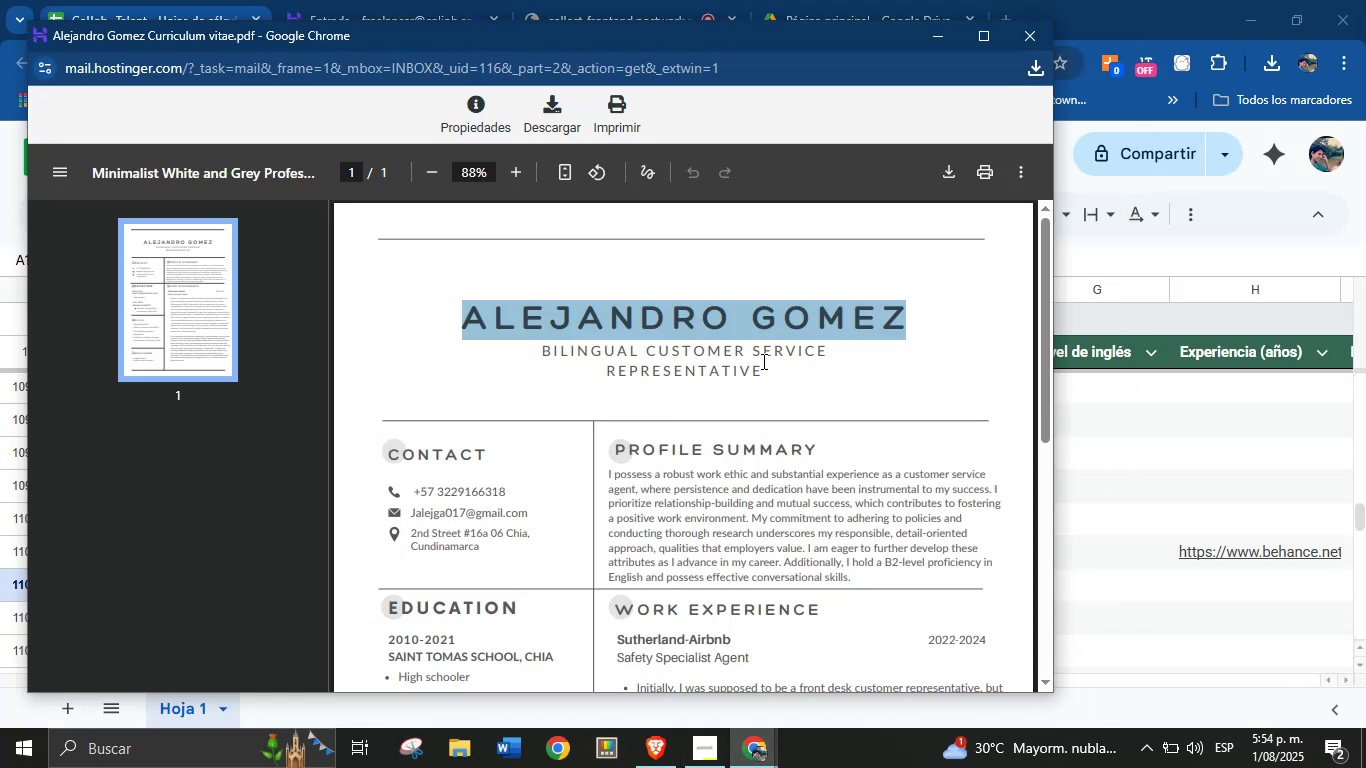 
scroll: coordinate [669, 441], scroll_direction: down, amount: 11.0
 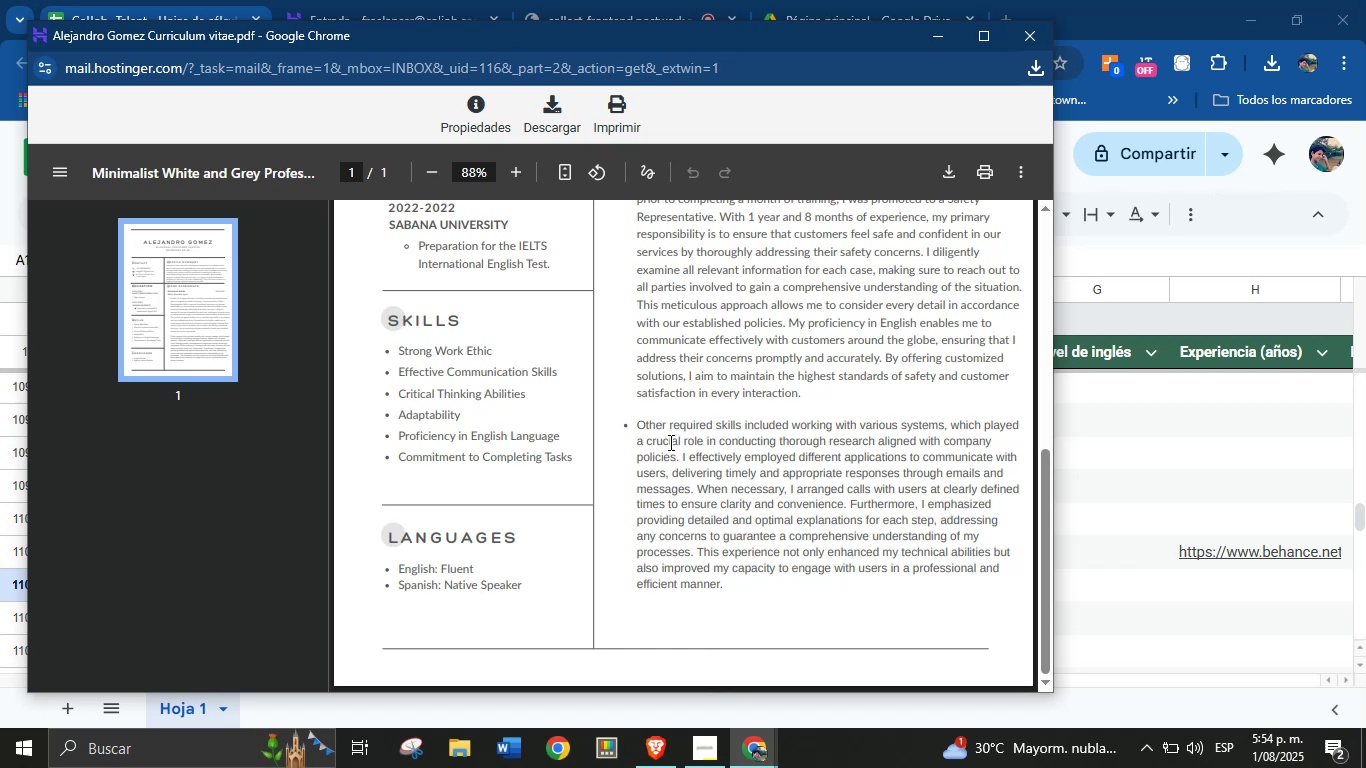 
scroll: coordinate [669, 462], scroll_direction: up, amount: 2.0
 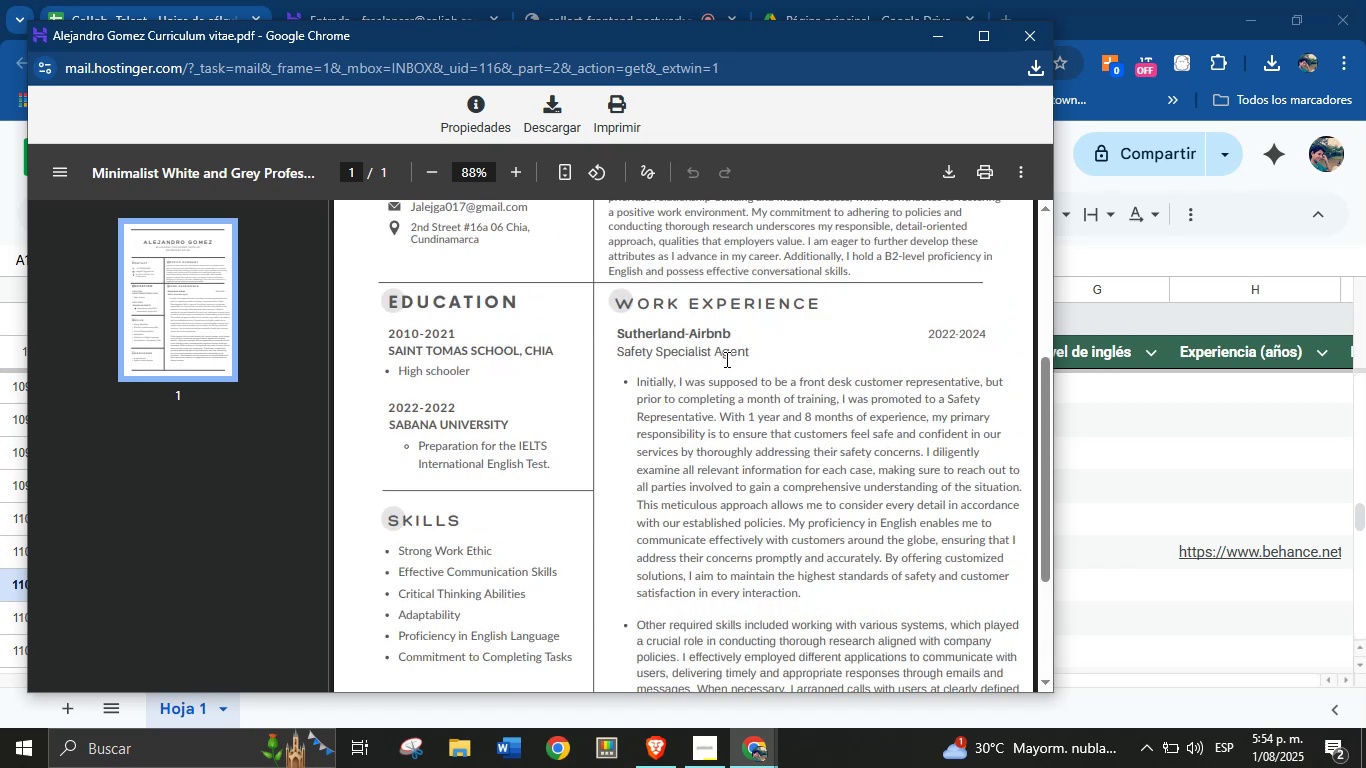 
scroll: coordinate [478, 442], scroll_direction: down, amount: 3.0
 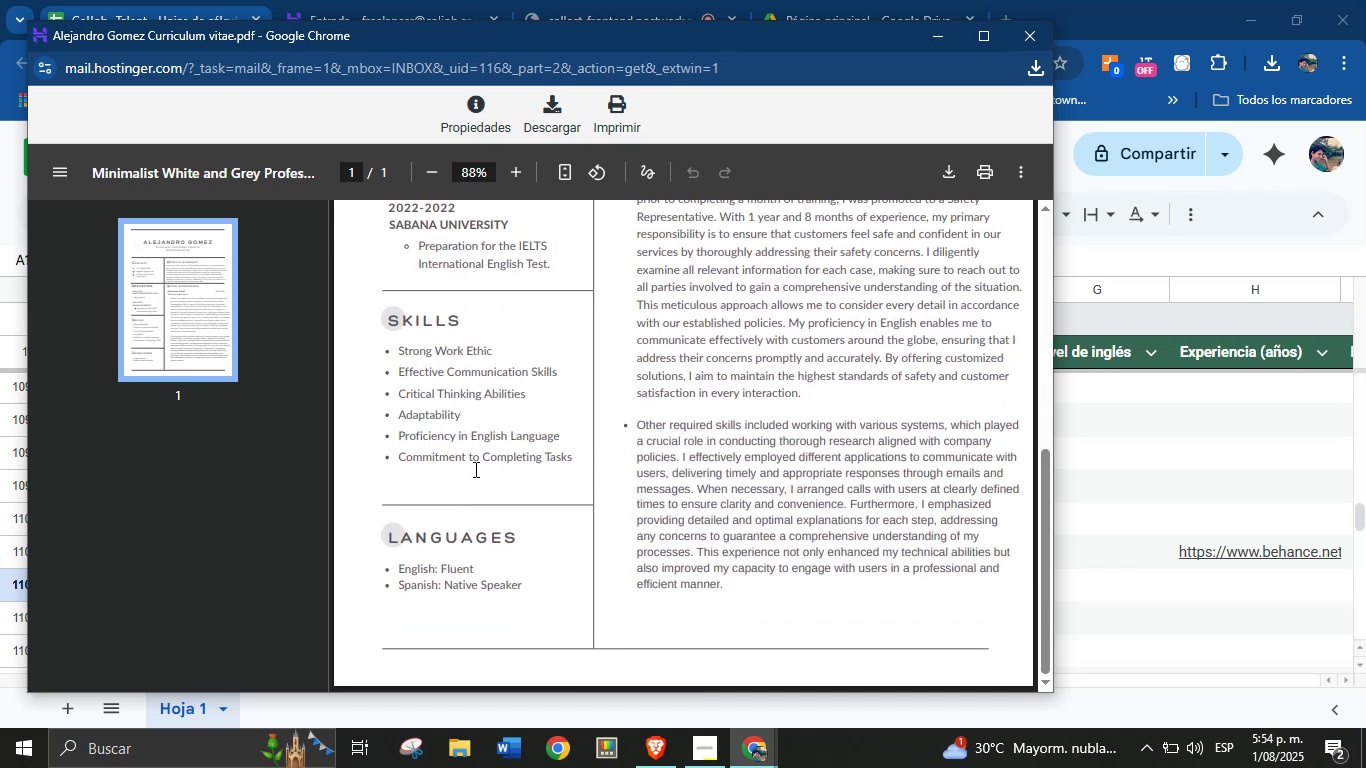 
scroll: coordinate [477, 468], scroll_direction: up, amount: 2.0
 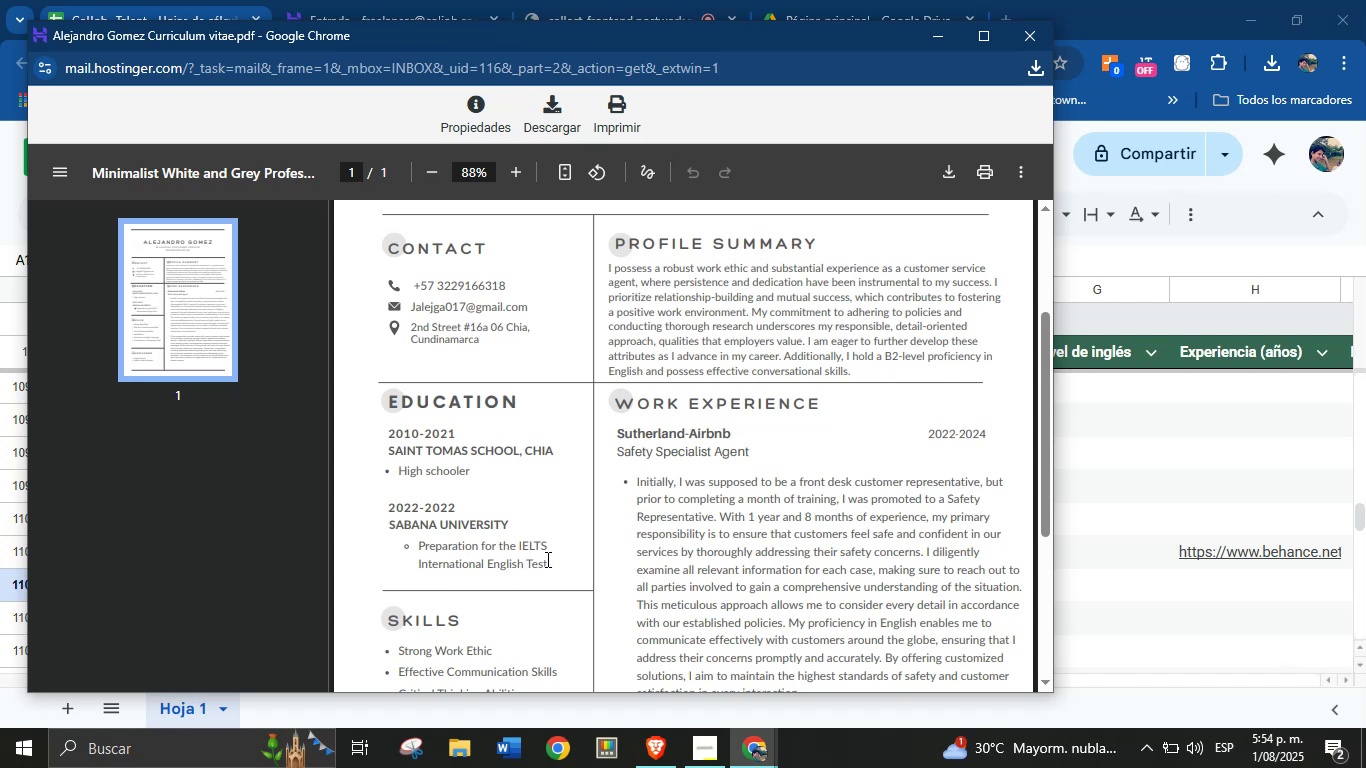 
wait(6.94)
 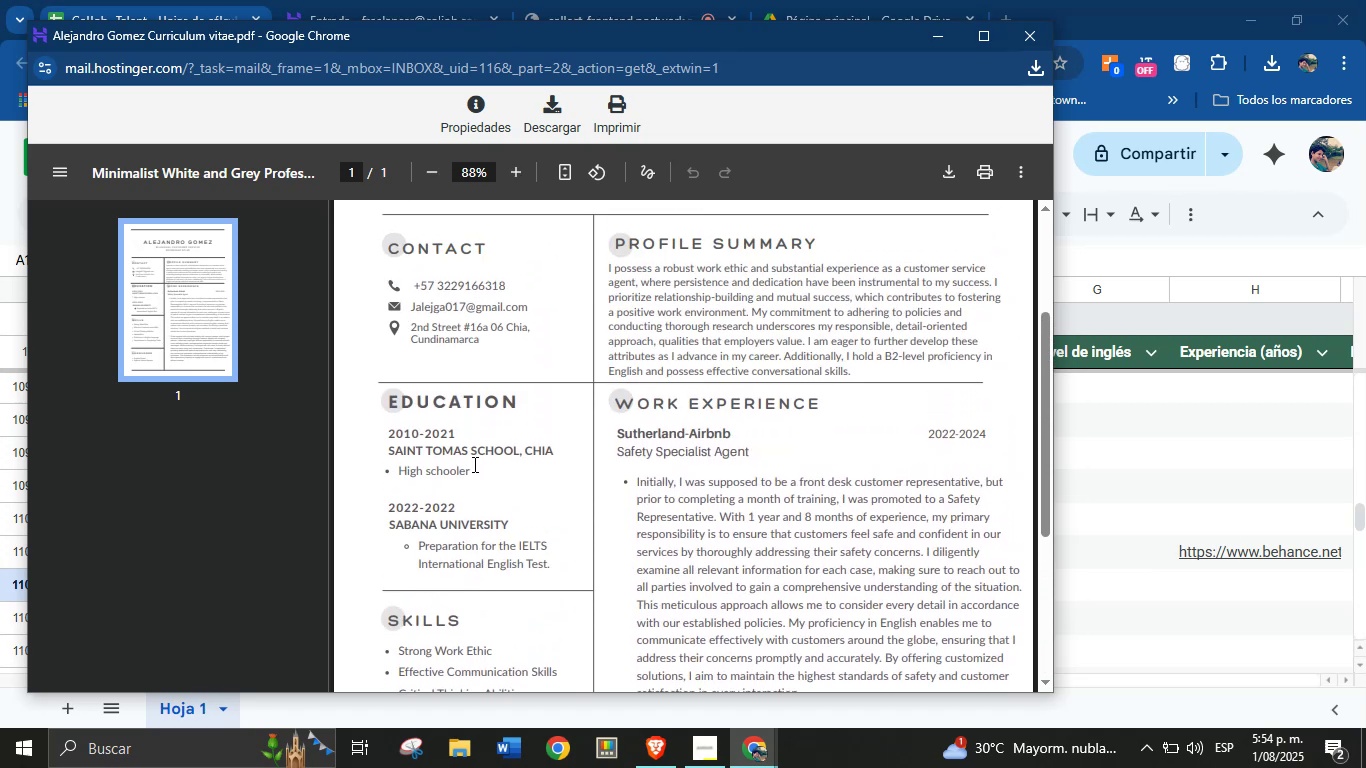 
scroll: coordinate [611, 511], scroll_direction: up, amount: 1.0
 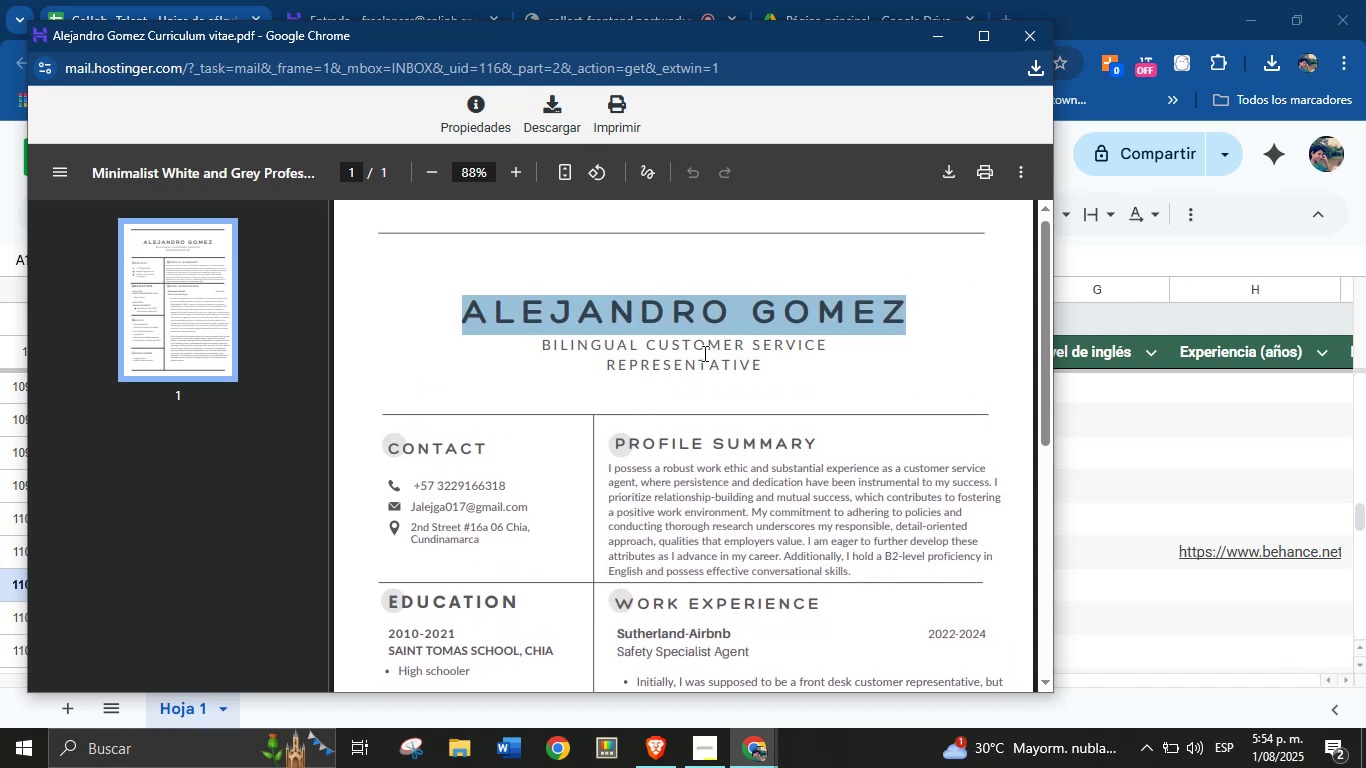 
left_click_drag(start_coordinate=[760, 367], to_coordinate=[545, 345])
 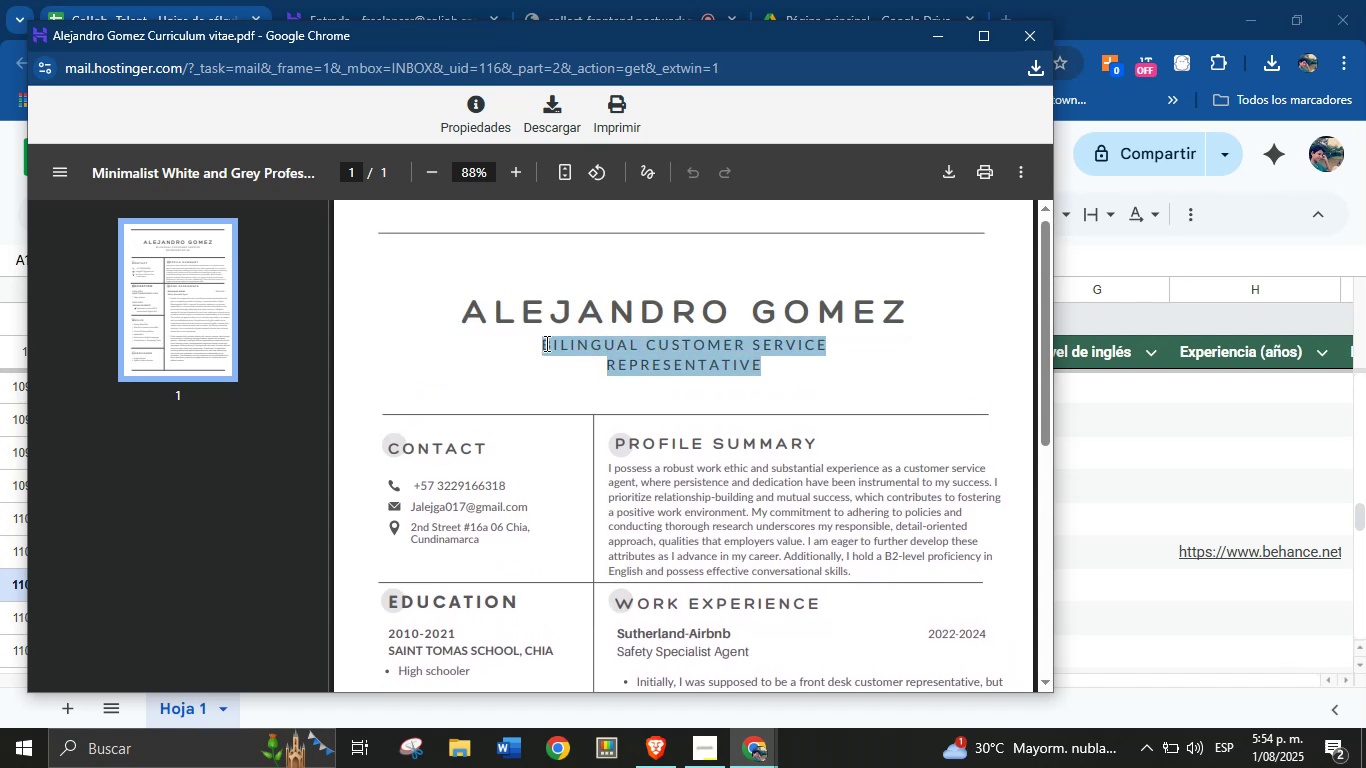 
key(Control+C)
 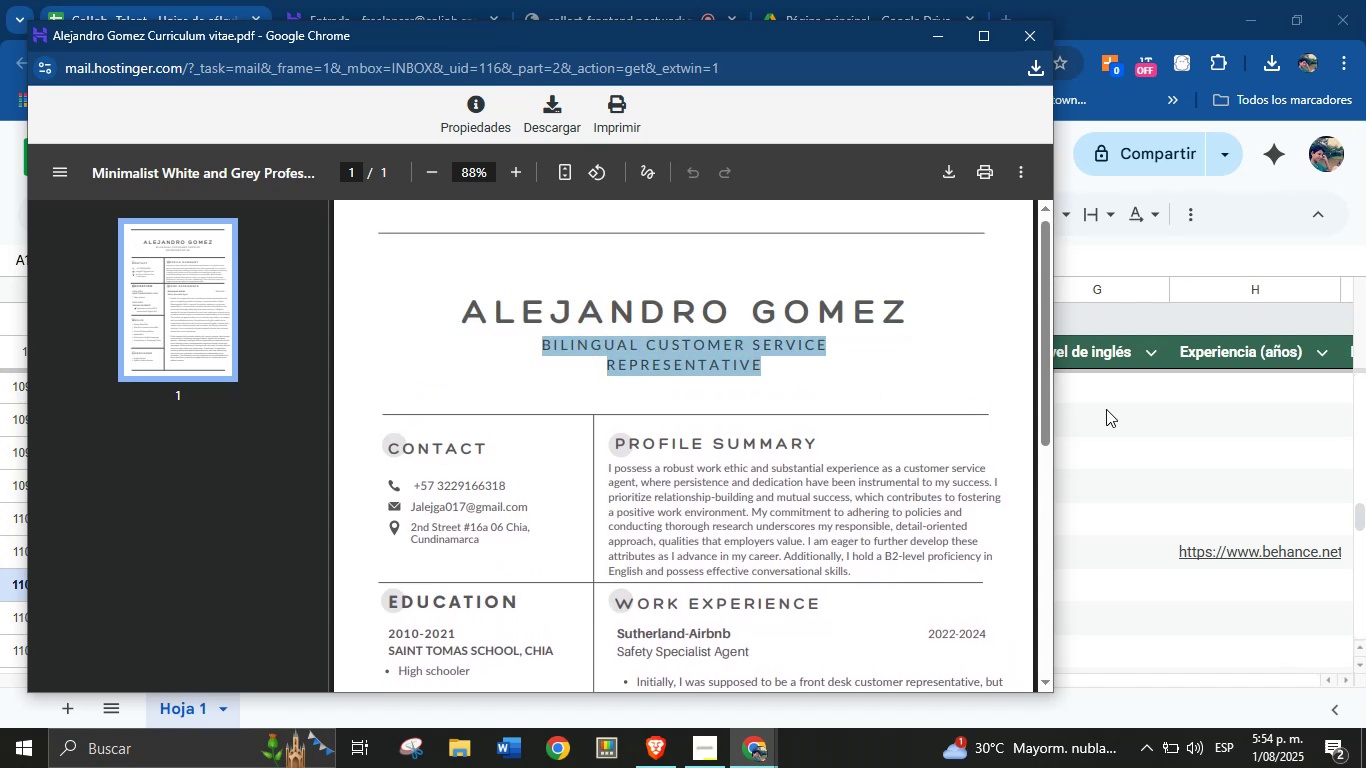 
left_click([1106, 409])
 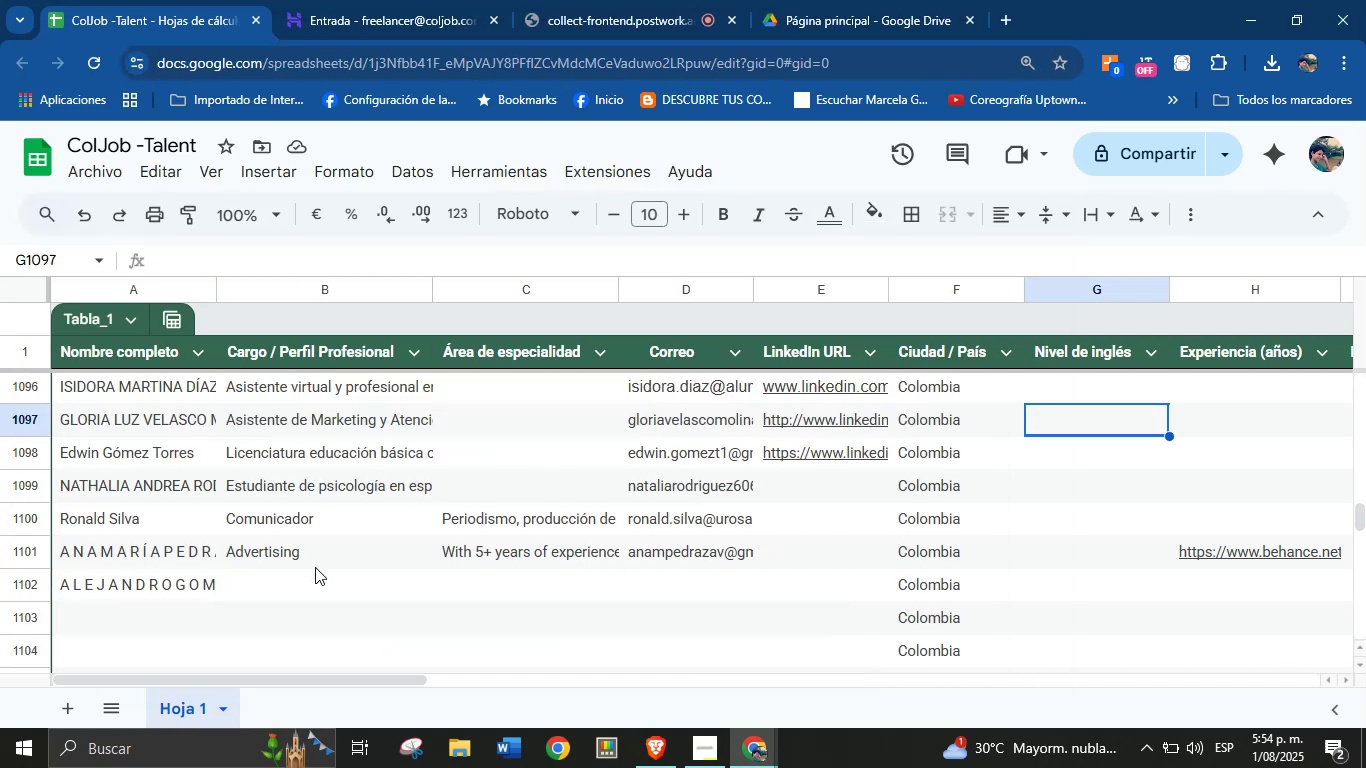 
left_click([315, 572])
 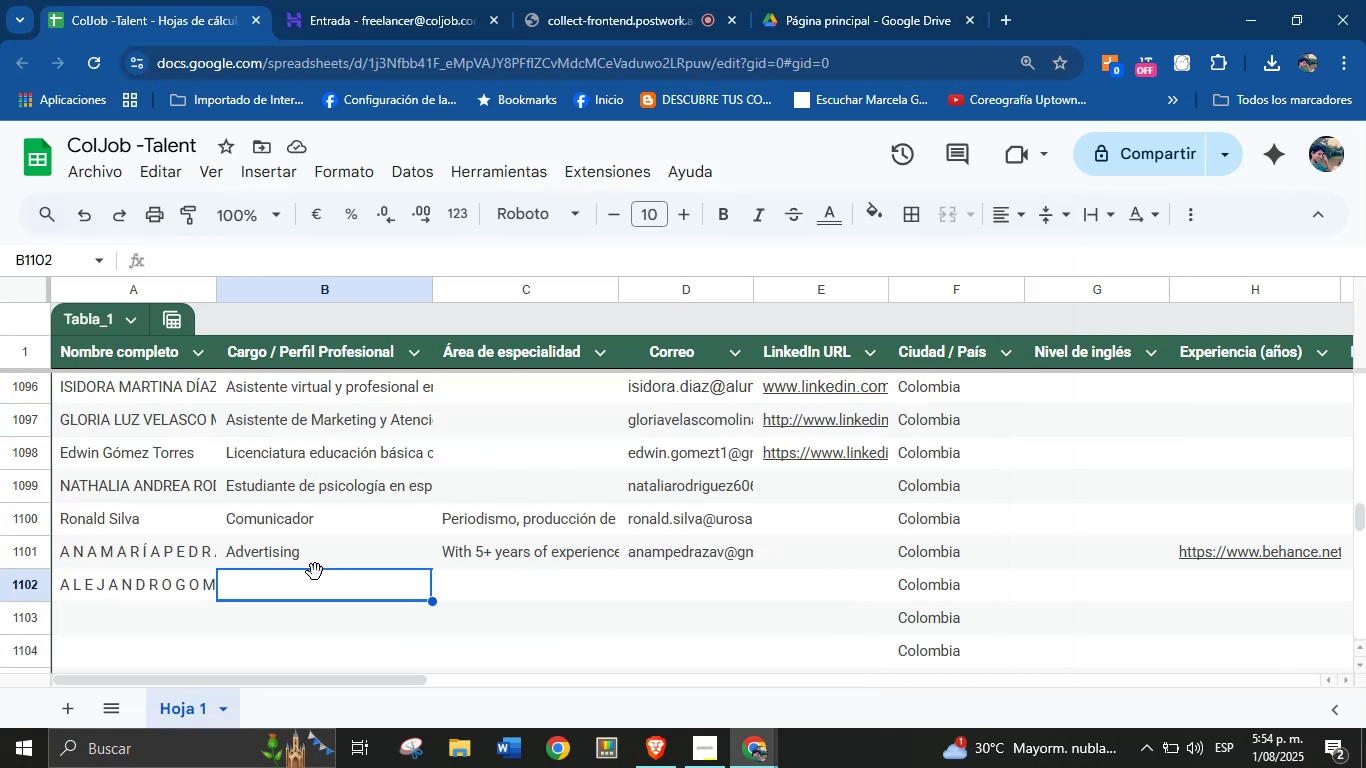 
key(Control+V)
 